 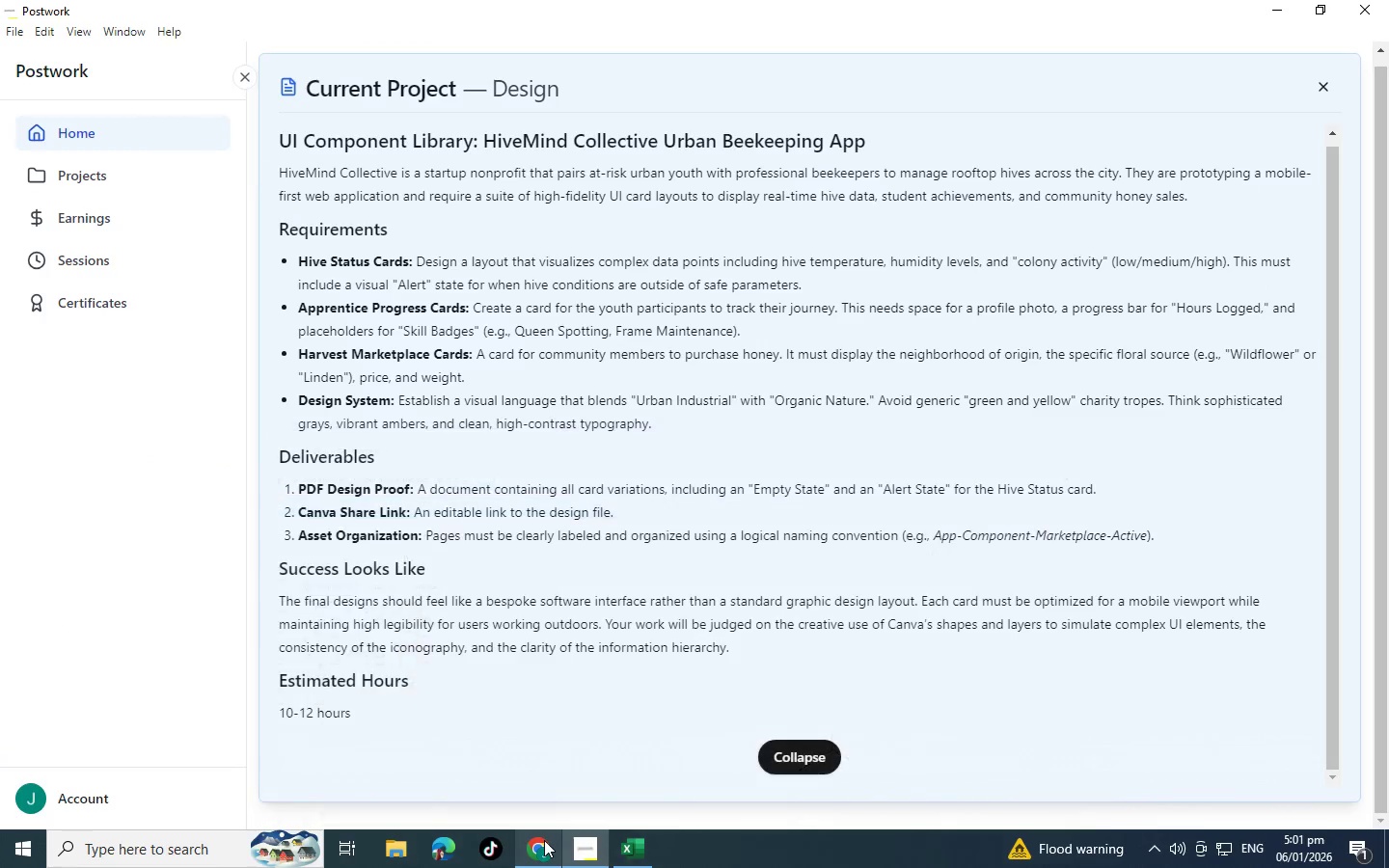 
left_click([544, 840])
 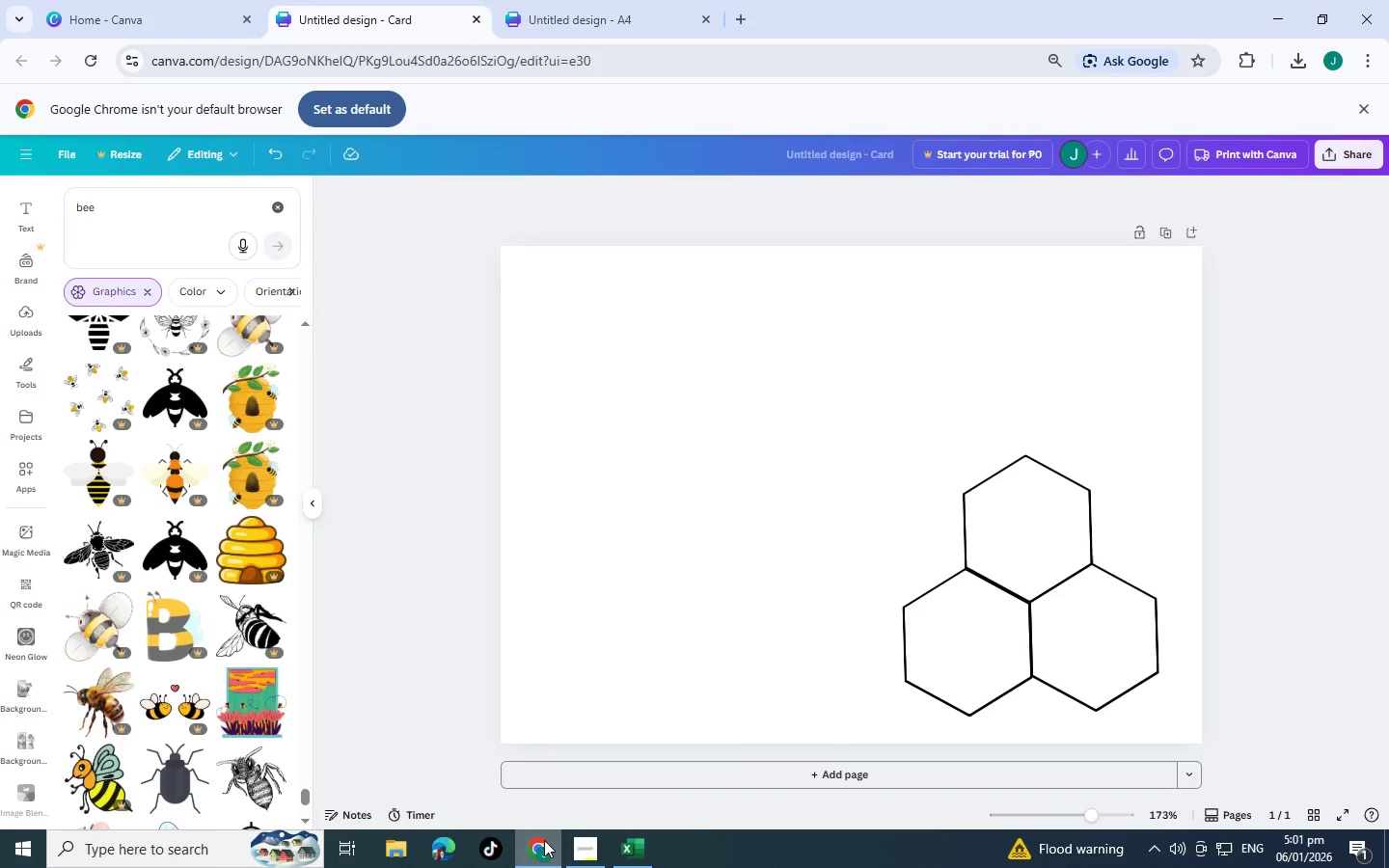 
wait(5.81)
 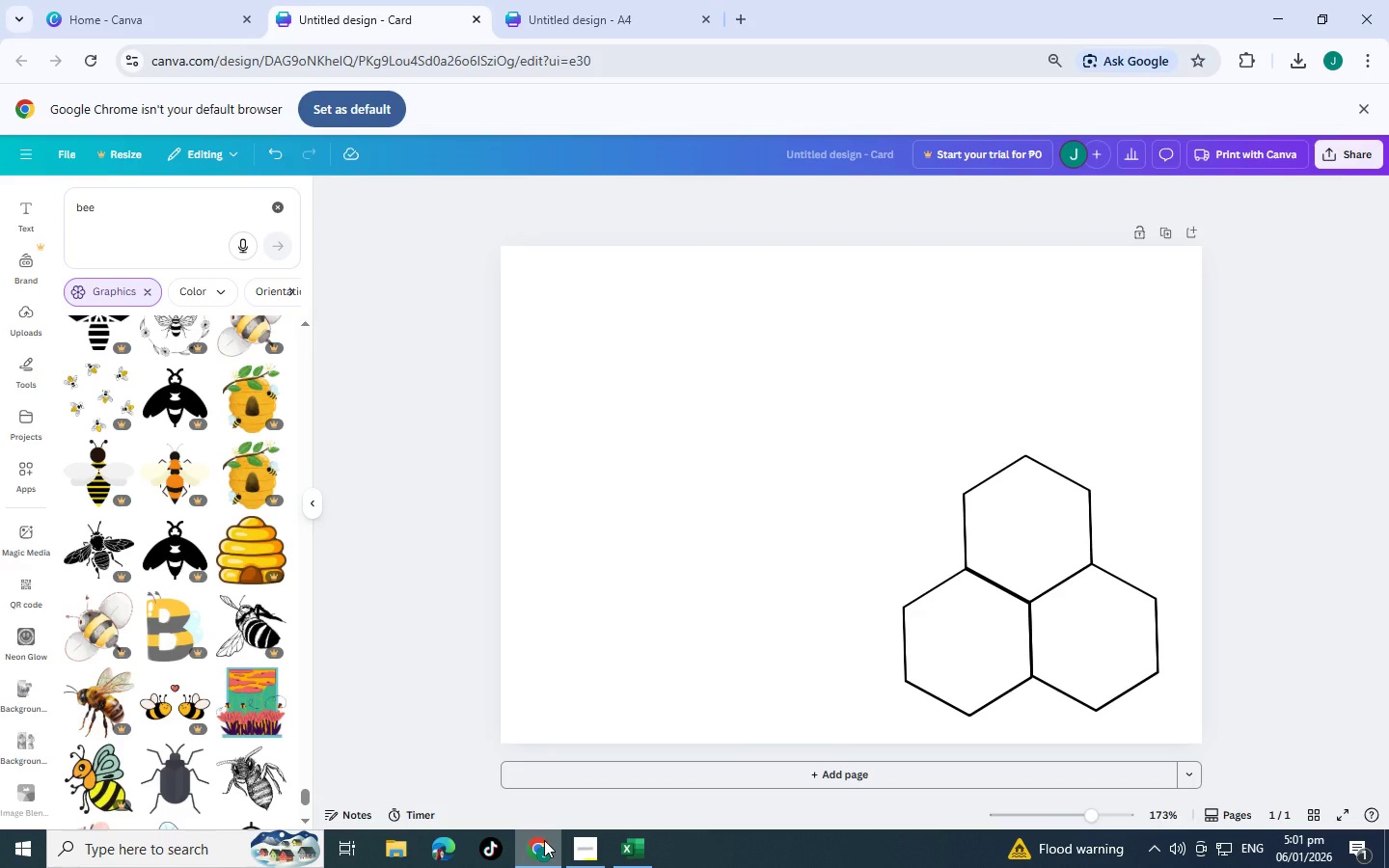 
scroll: coordinate [193, 552], scroll_direction: down, amount: 9.0
 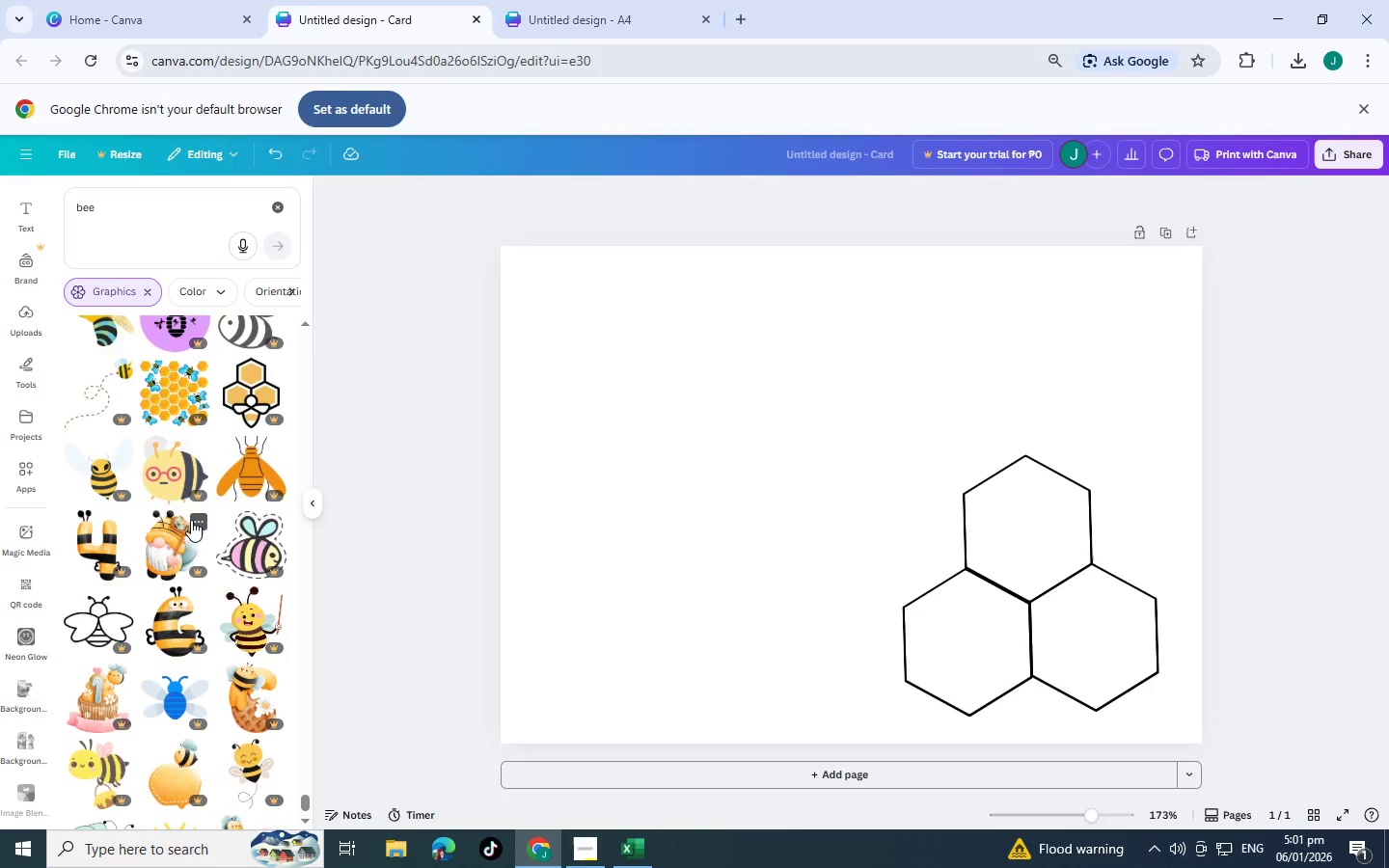 
scroll: coordinate [152, 541], scroll_direction: down, amount: 10.0
 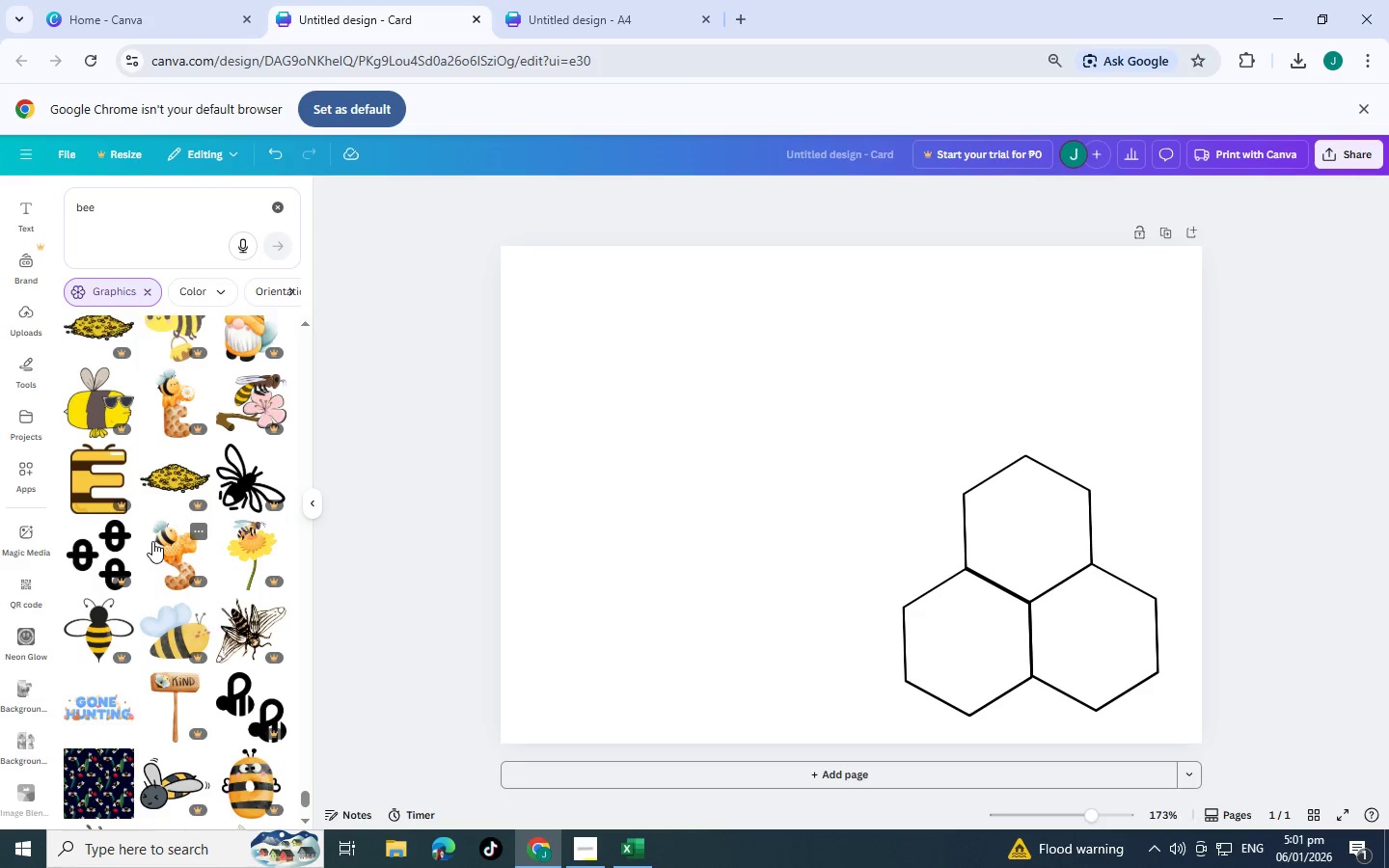 
scroll: coordinate [128, 590], scroll_direction: down, amount: 4.0
 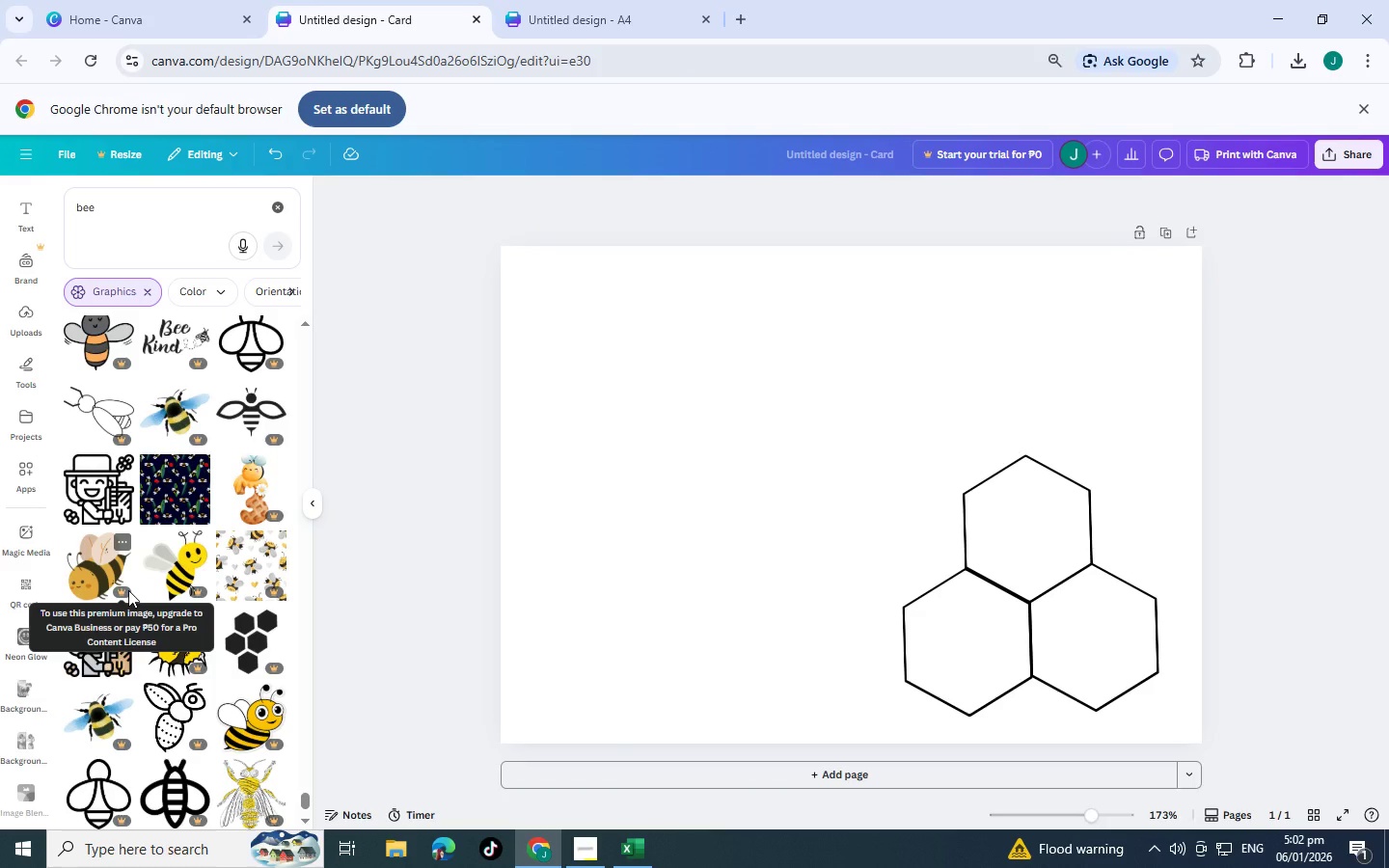 
wait(12.02)
 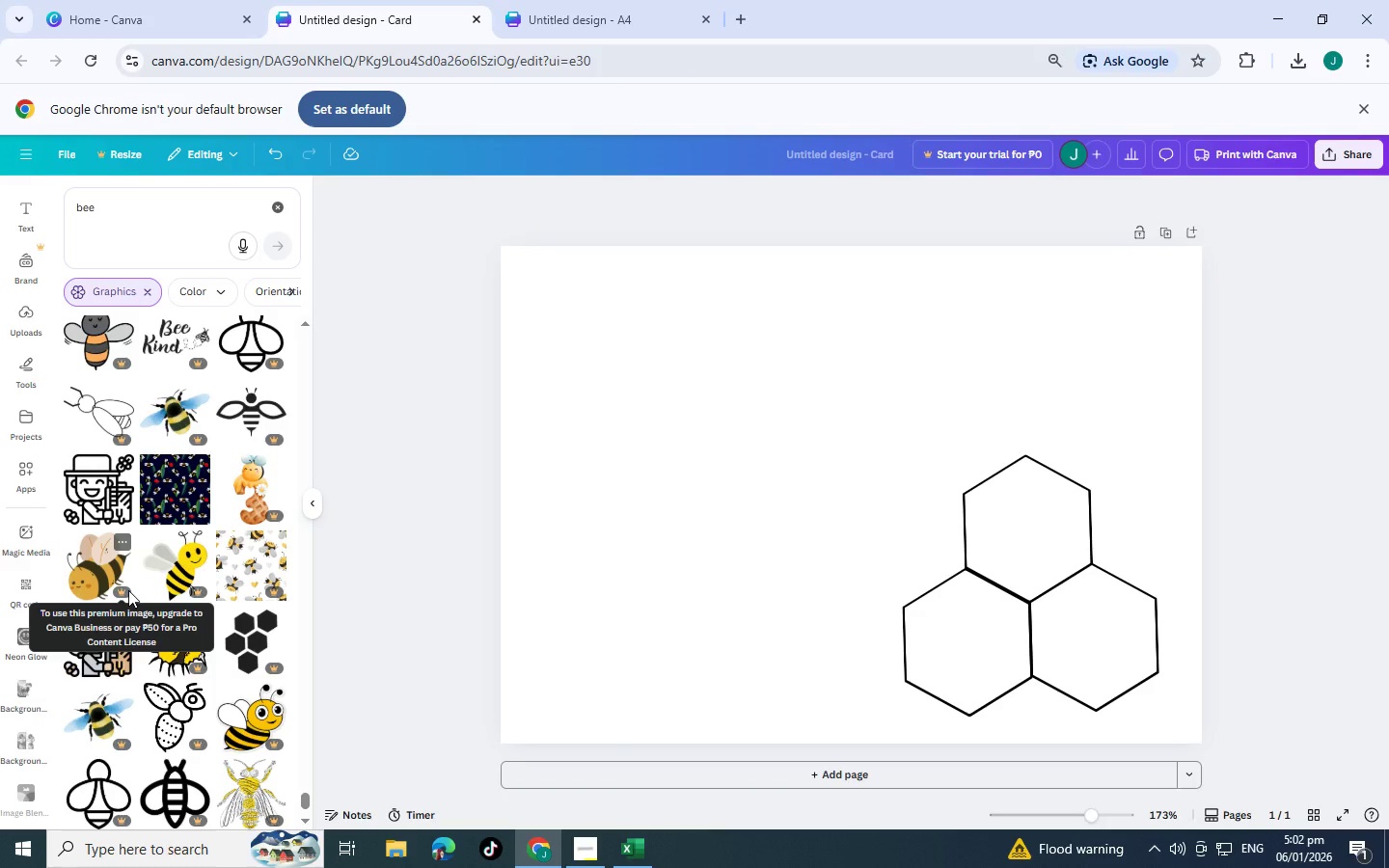 
scroll: coordinate [242, 483], scroll_direction: down, amount: 14.0
 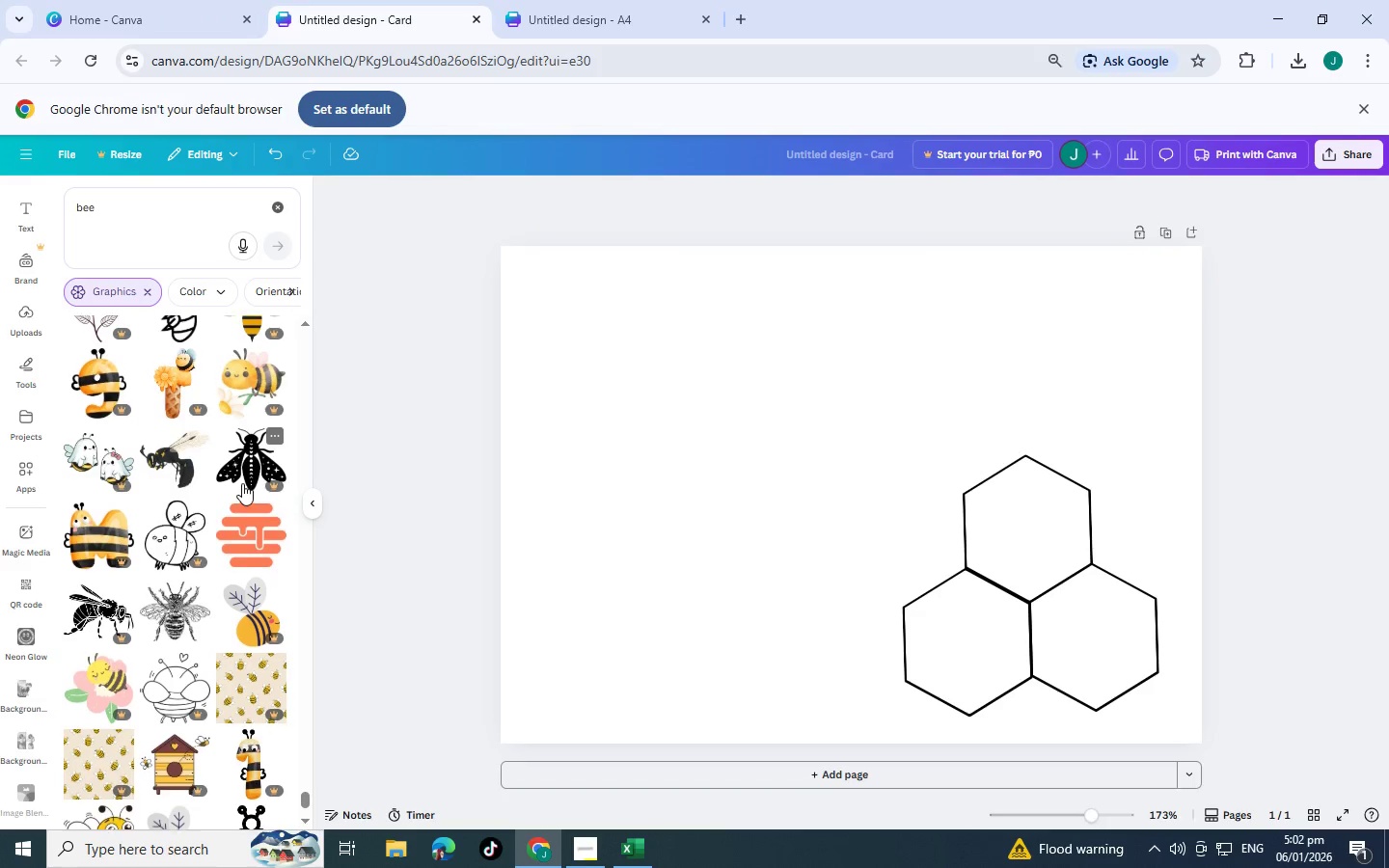 
scroll: coordinate [242, 483], scroll_direction: up, amount: 1.0
 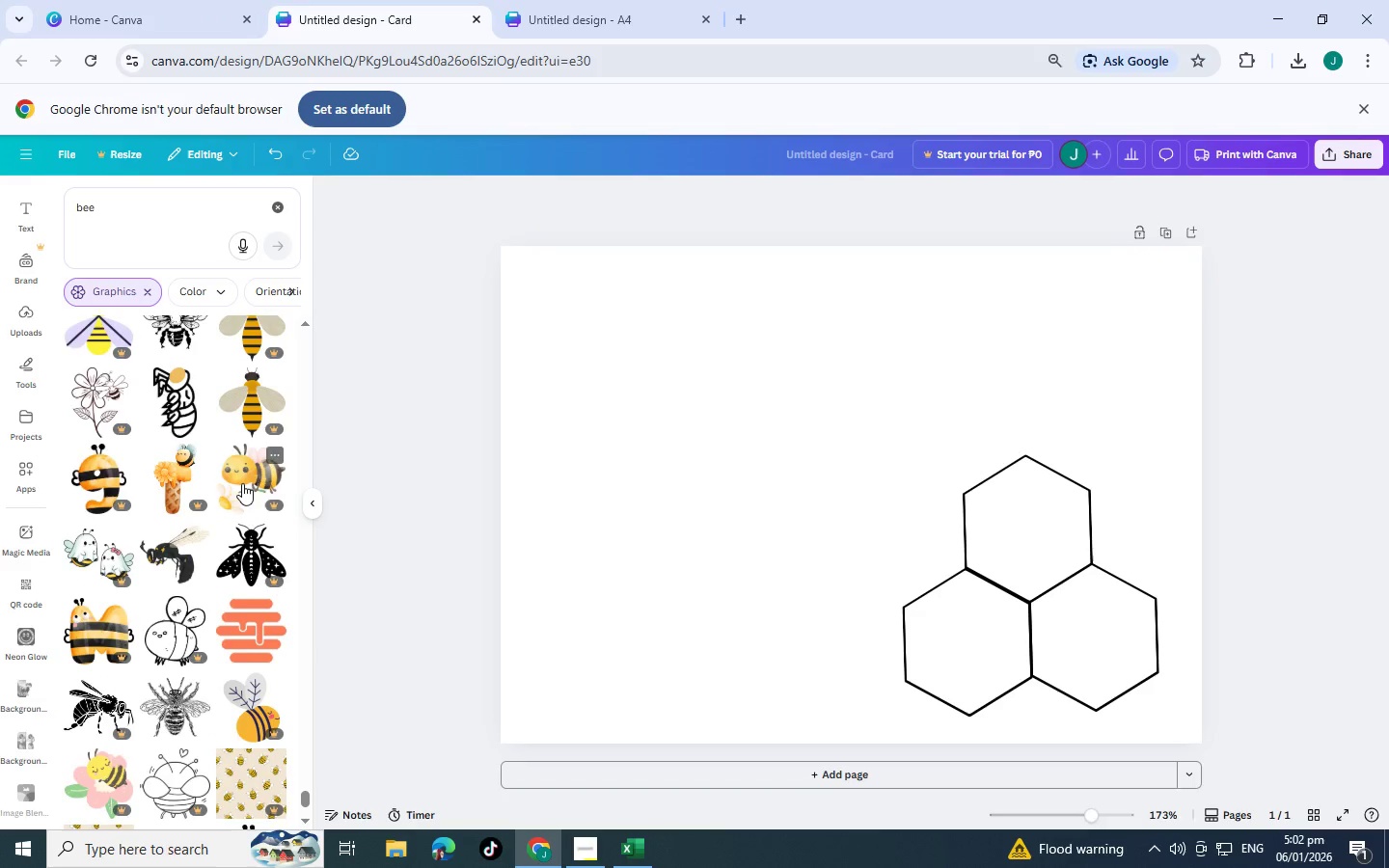 
scroll: coordinate [231, 500], scroll_direction: down, amount: 4.0
 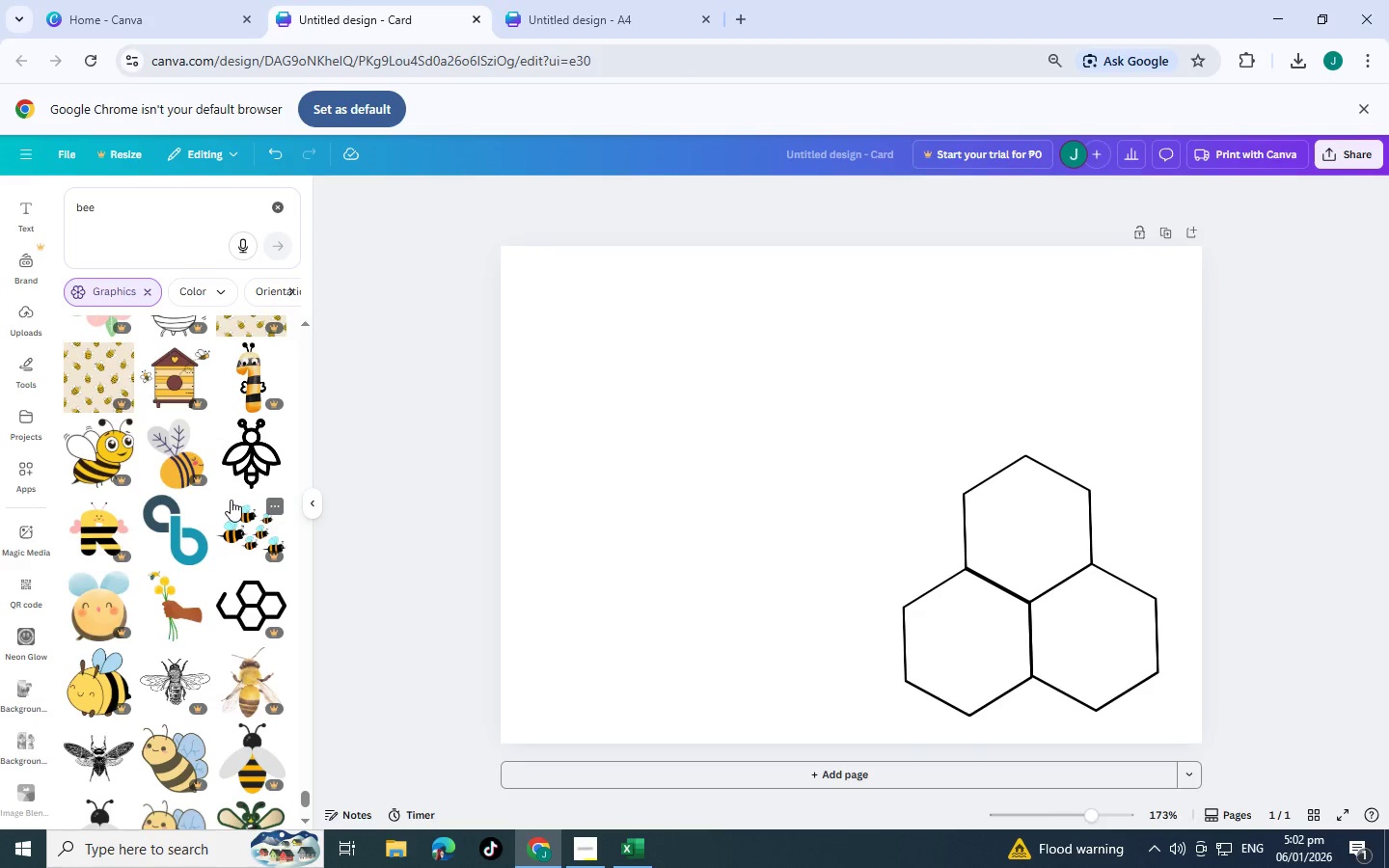 
wait(11.04)
 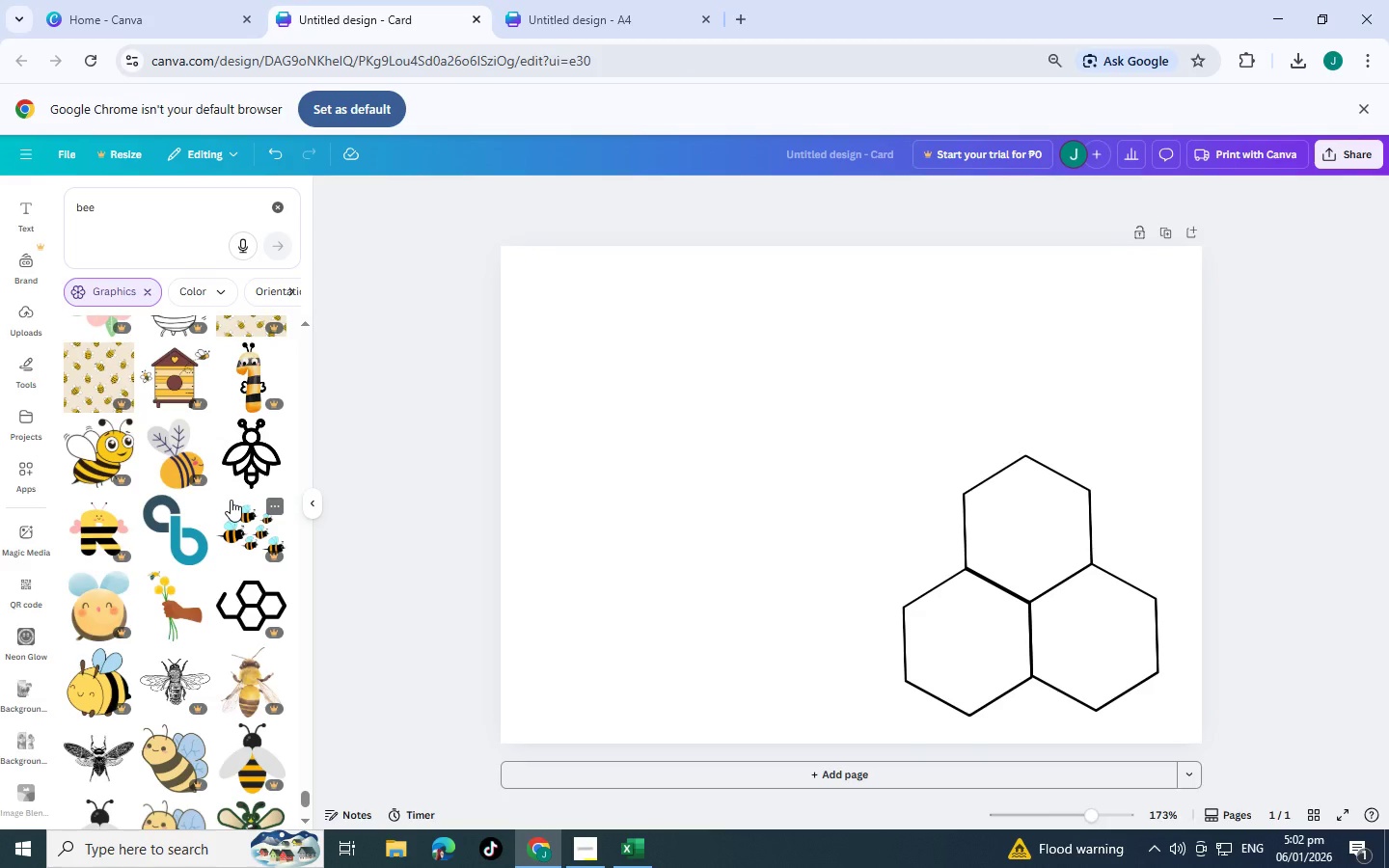 
scroll: coordinate [231, 500], scroll_direction: down, amount: 2.0
 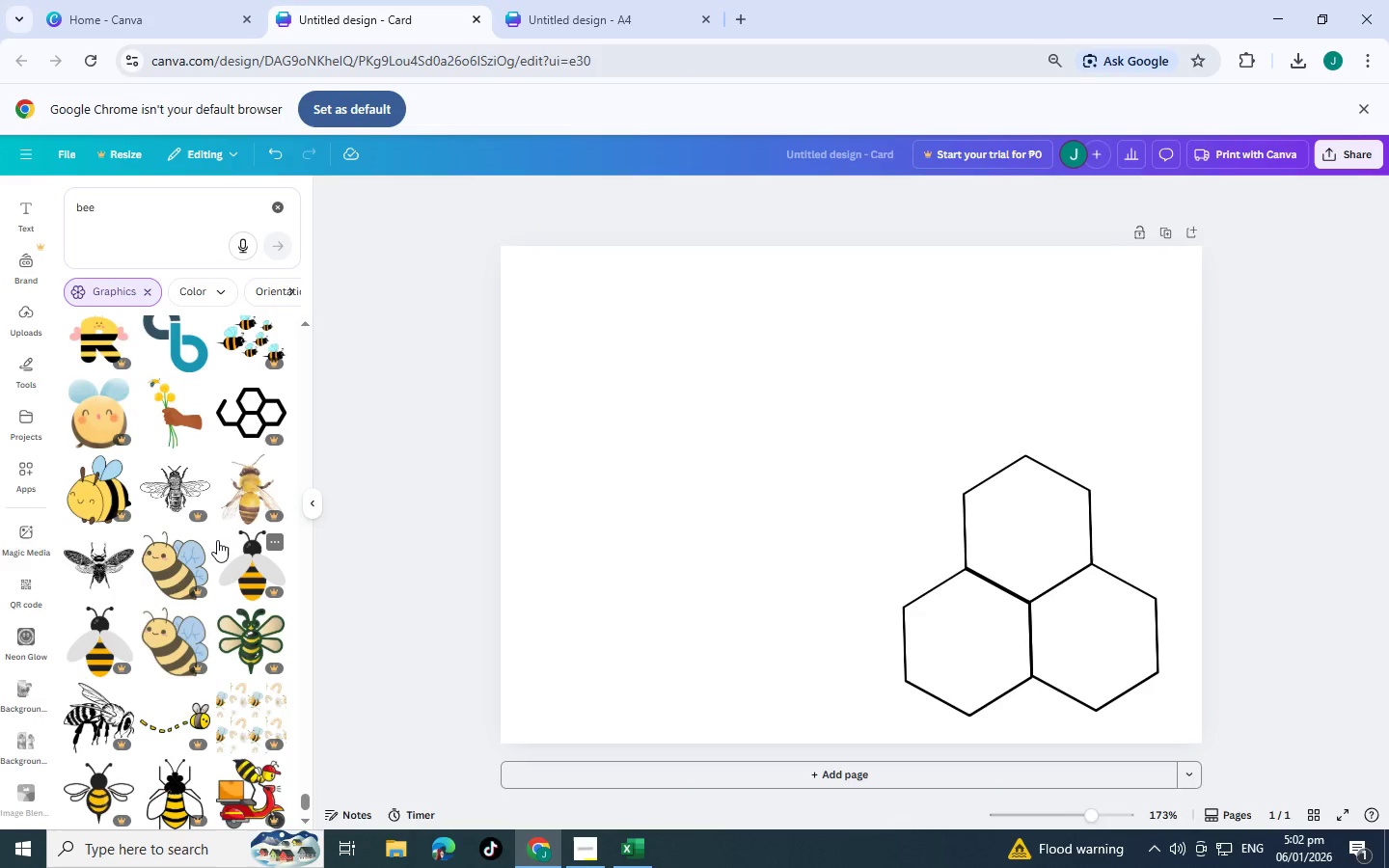 
wait(6.47)
 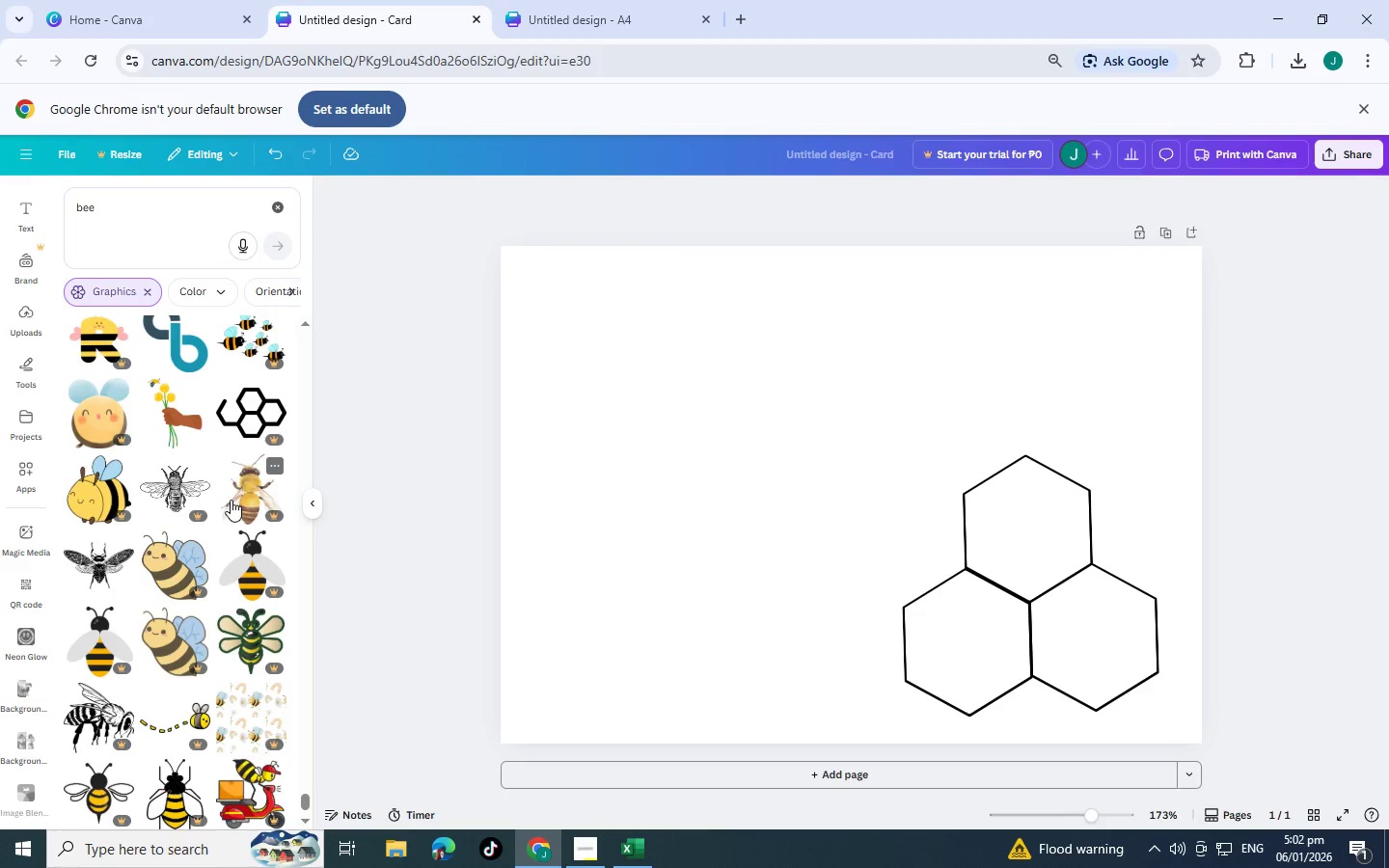 
scroll: coordinate [217, 540], scroll_direction: down, amount: 6.0
 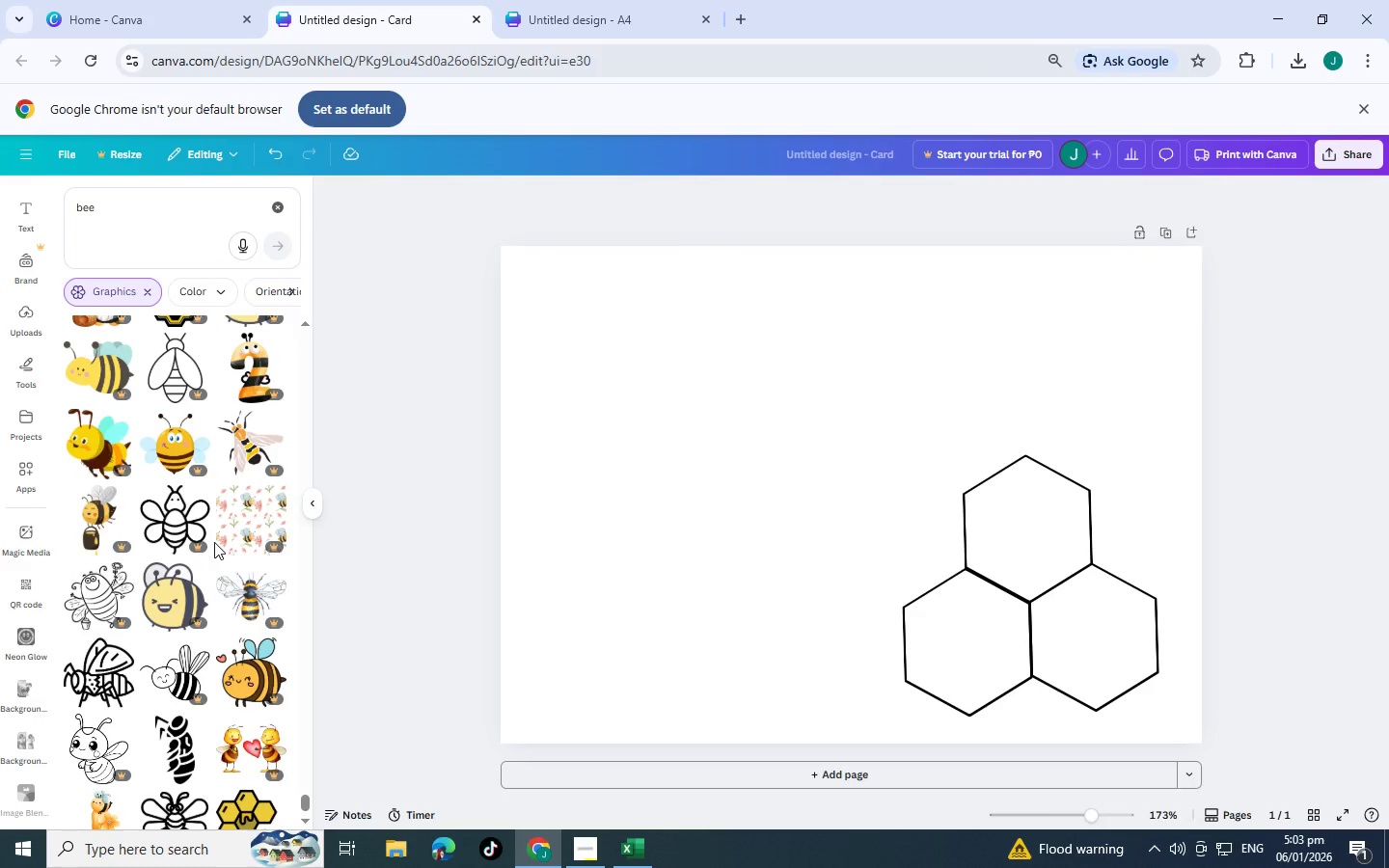 
wait(9.0)
 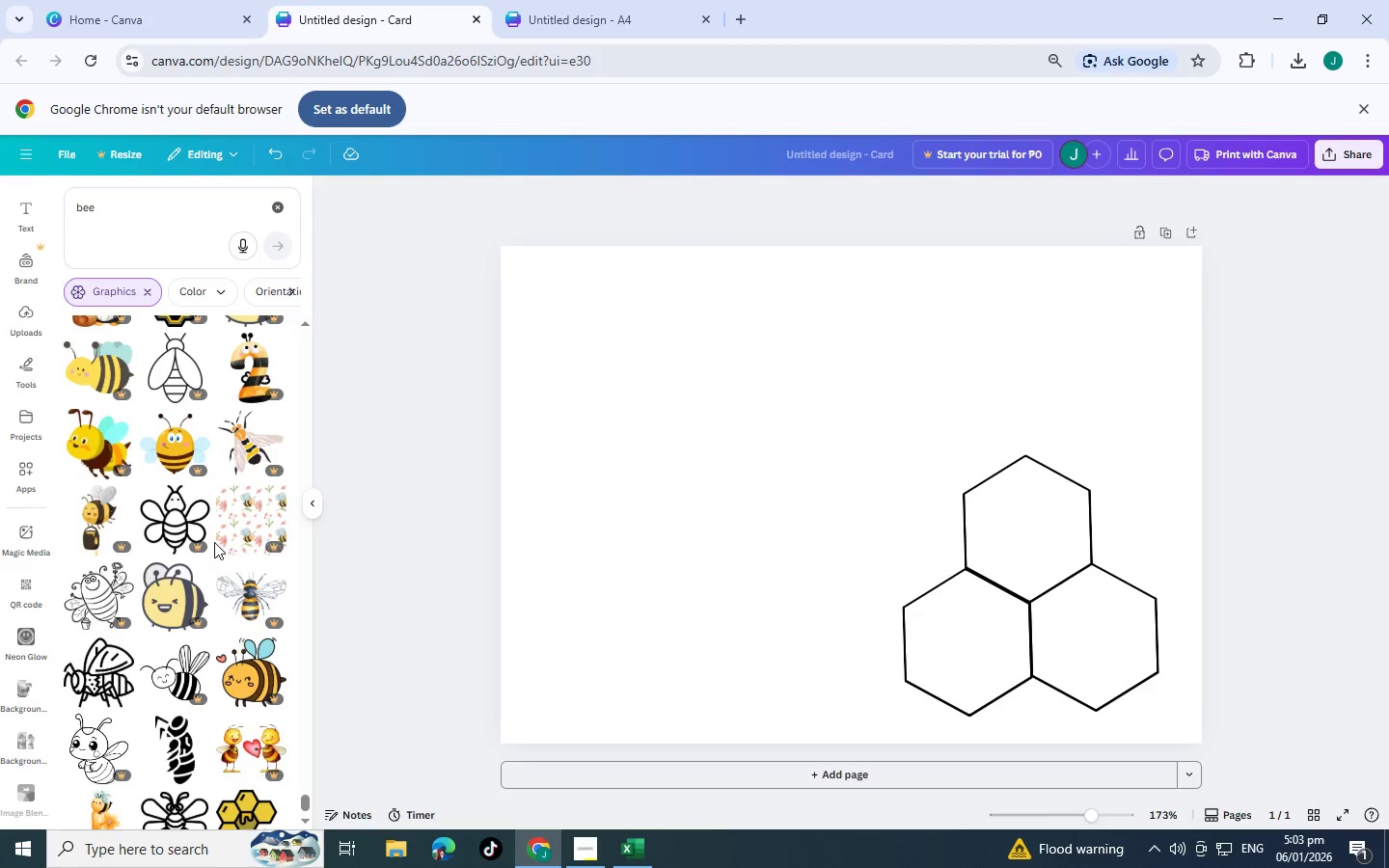 
scroll: coordinate [218, 569], scroll_direction: down, amount: 1.0
 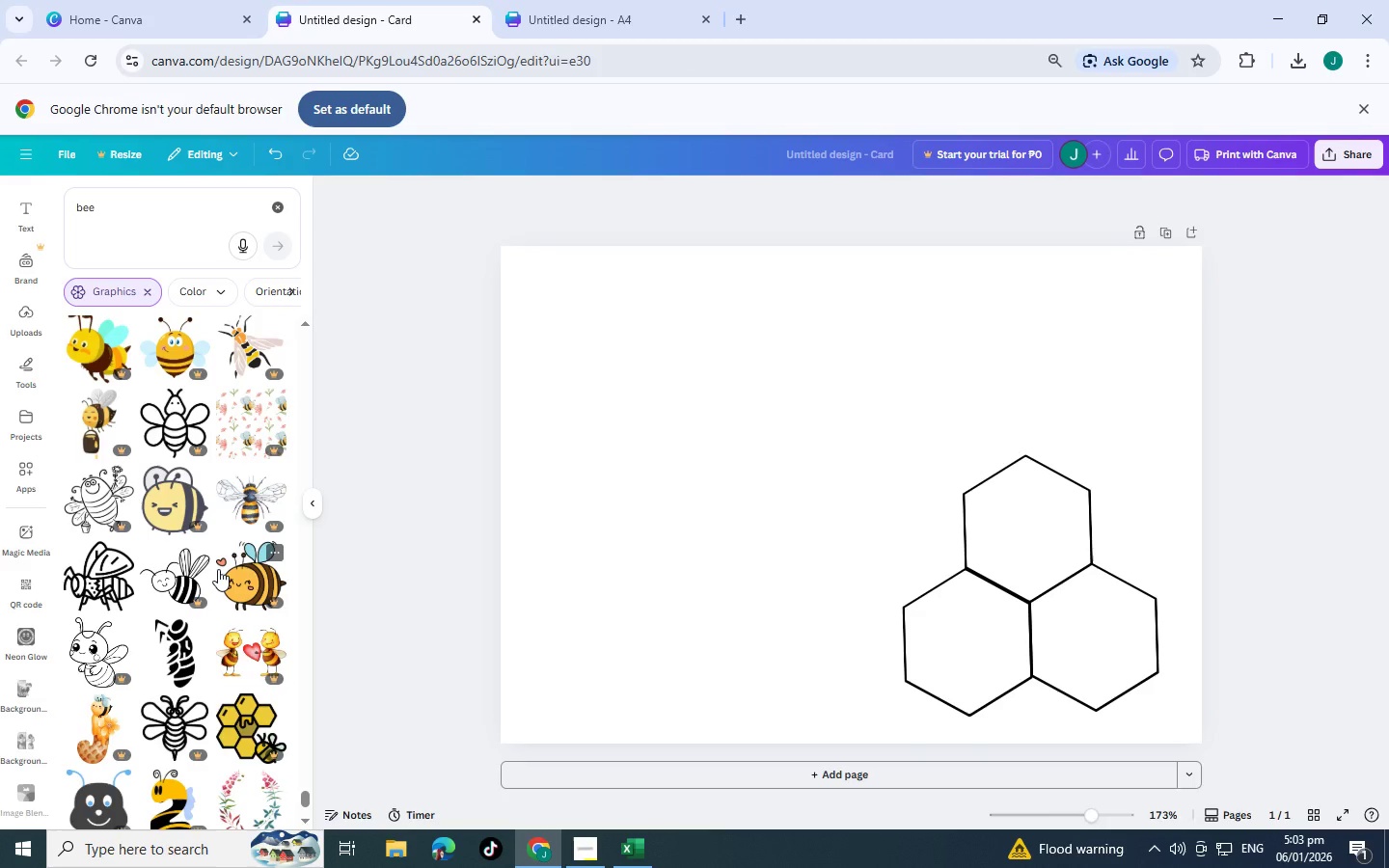 
wait(6.91)
 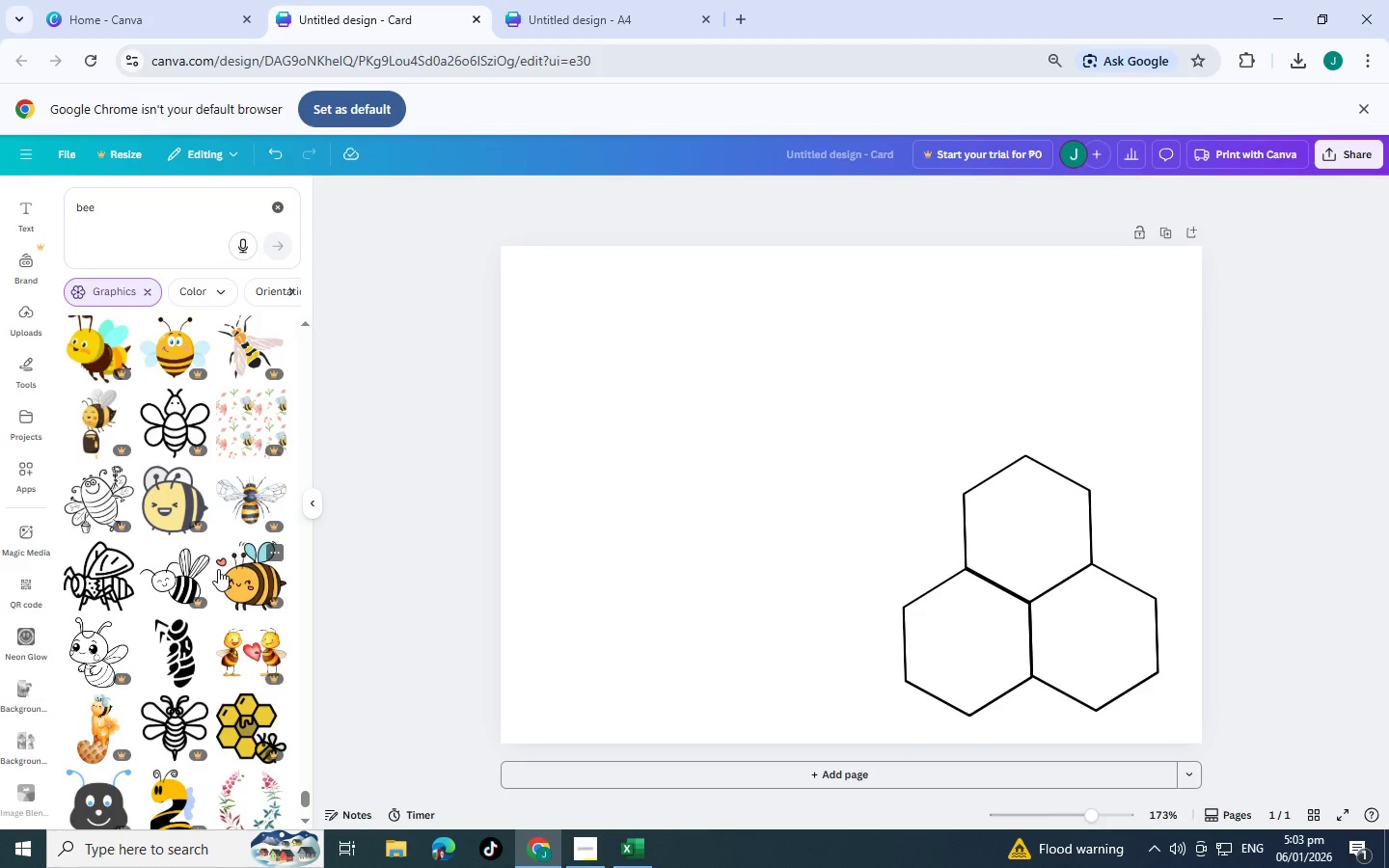 
scroll: coordinate [218, 569], scroll_direction: down, amount: 2.0
 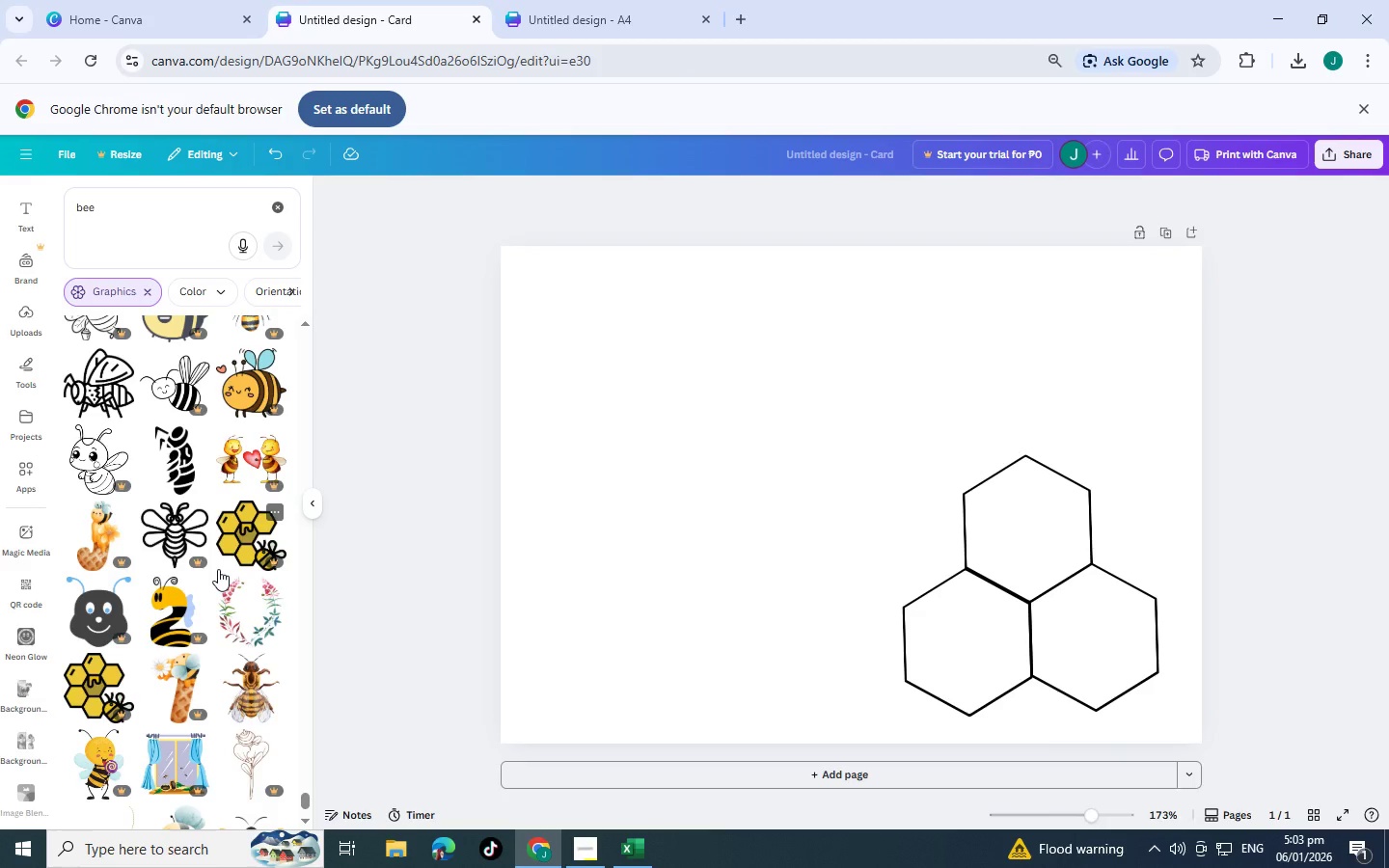 
wait(8.39)
 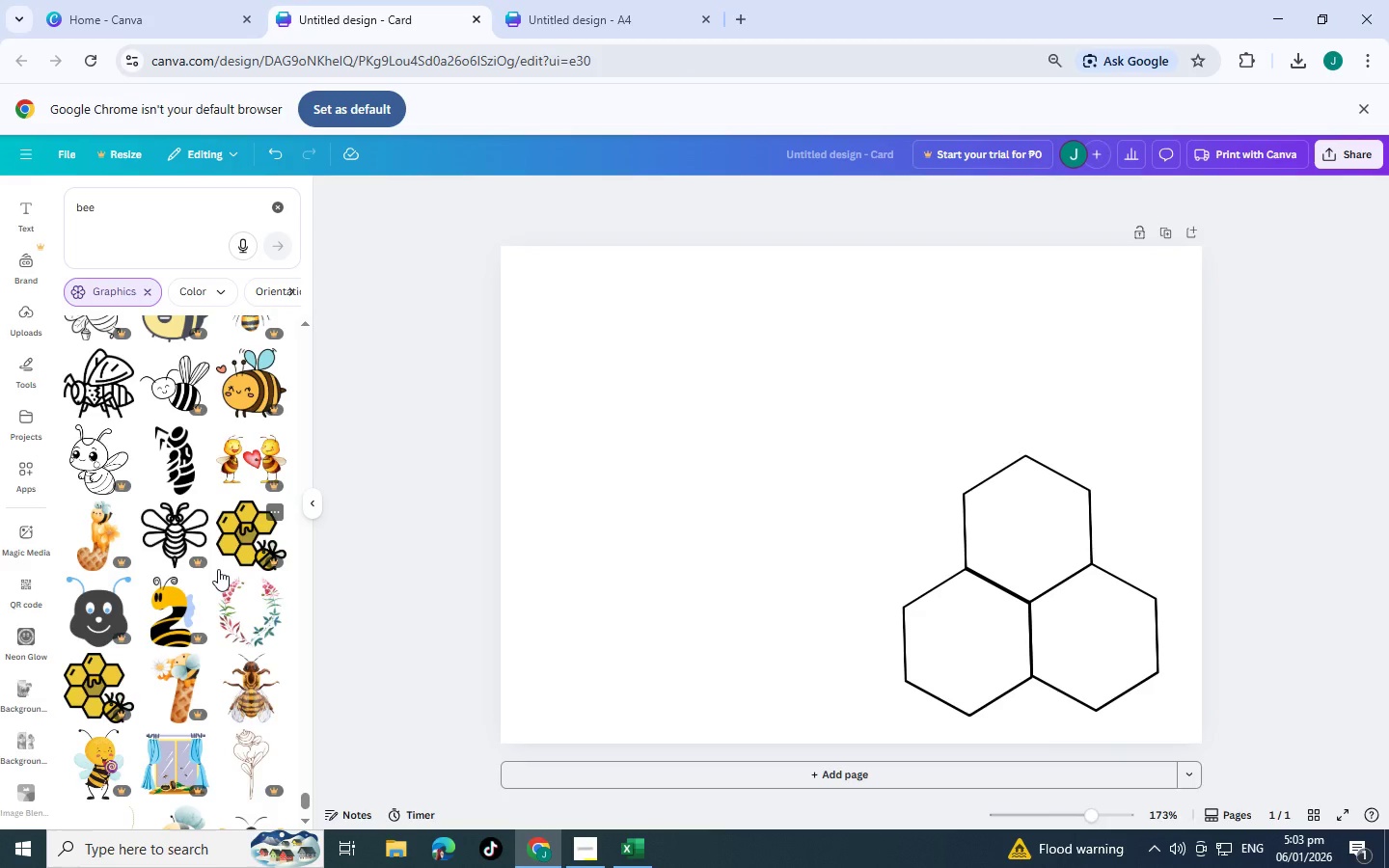 
scroll: coordinate [218, 569], scroll_direction: down, amount: 1.0
 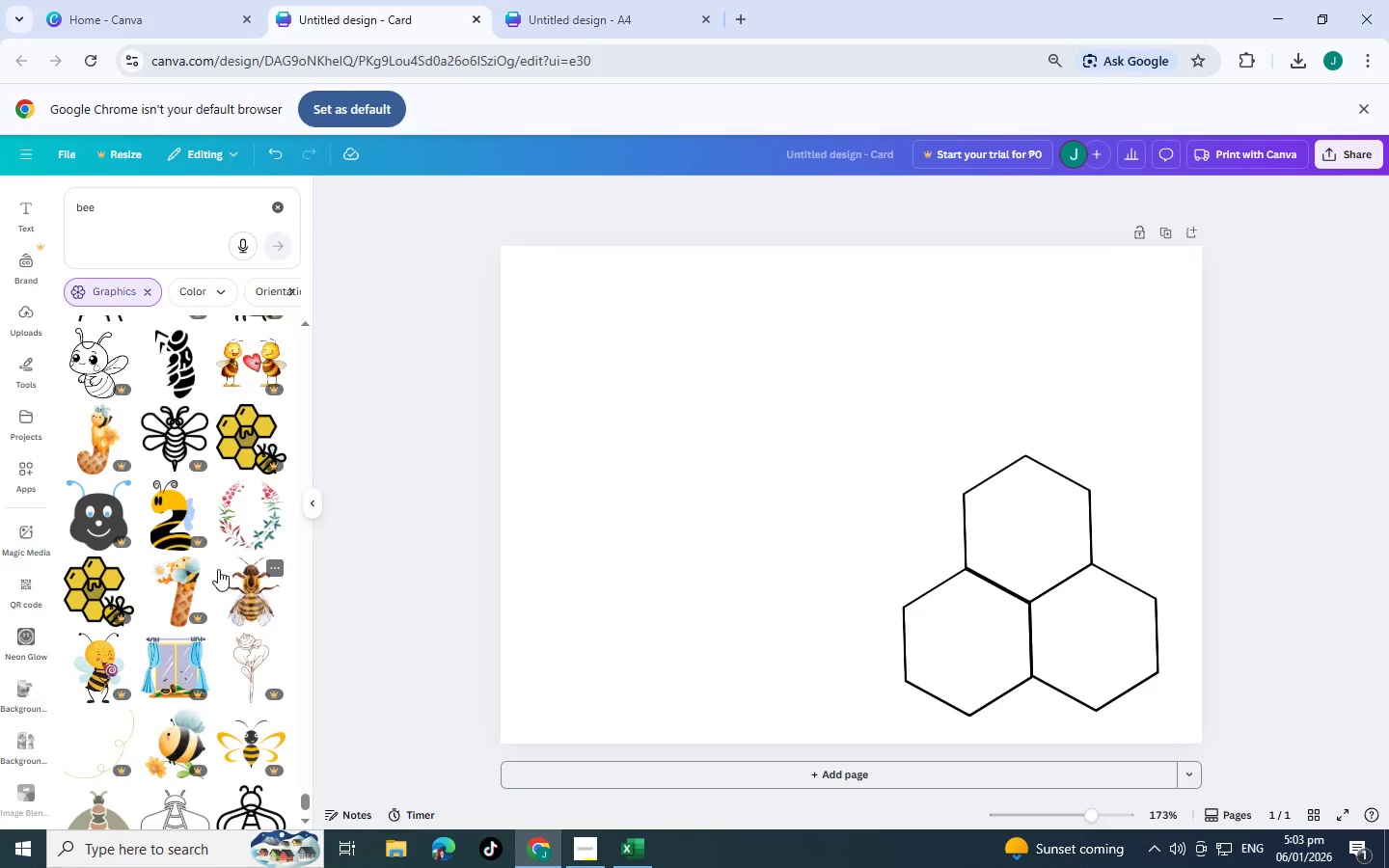 
wait(6.36)
 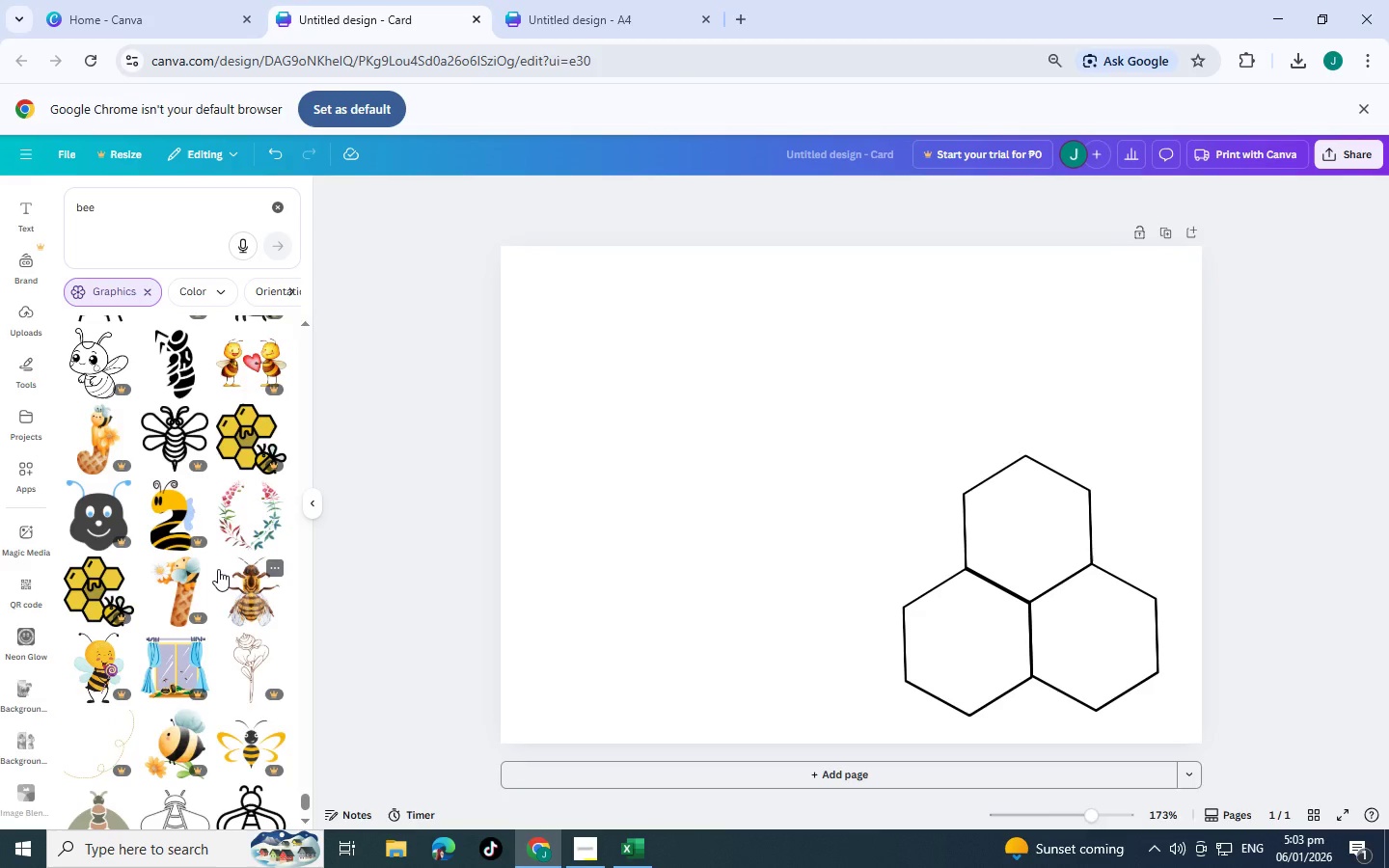 
scroll: coordinate [218, 569], scroll_direction: down, amount: 2.0
 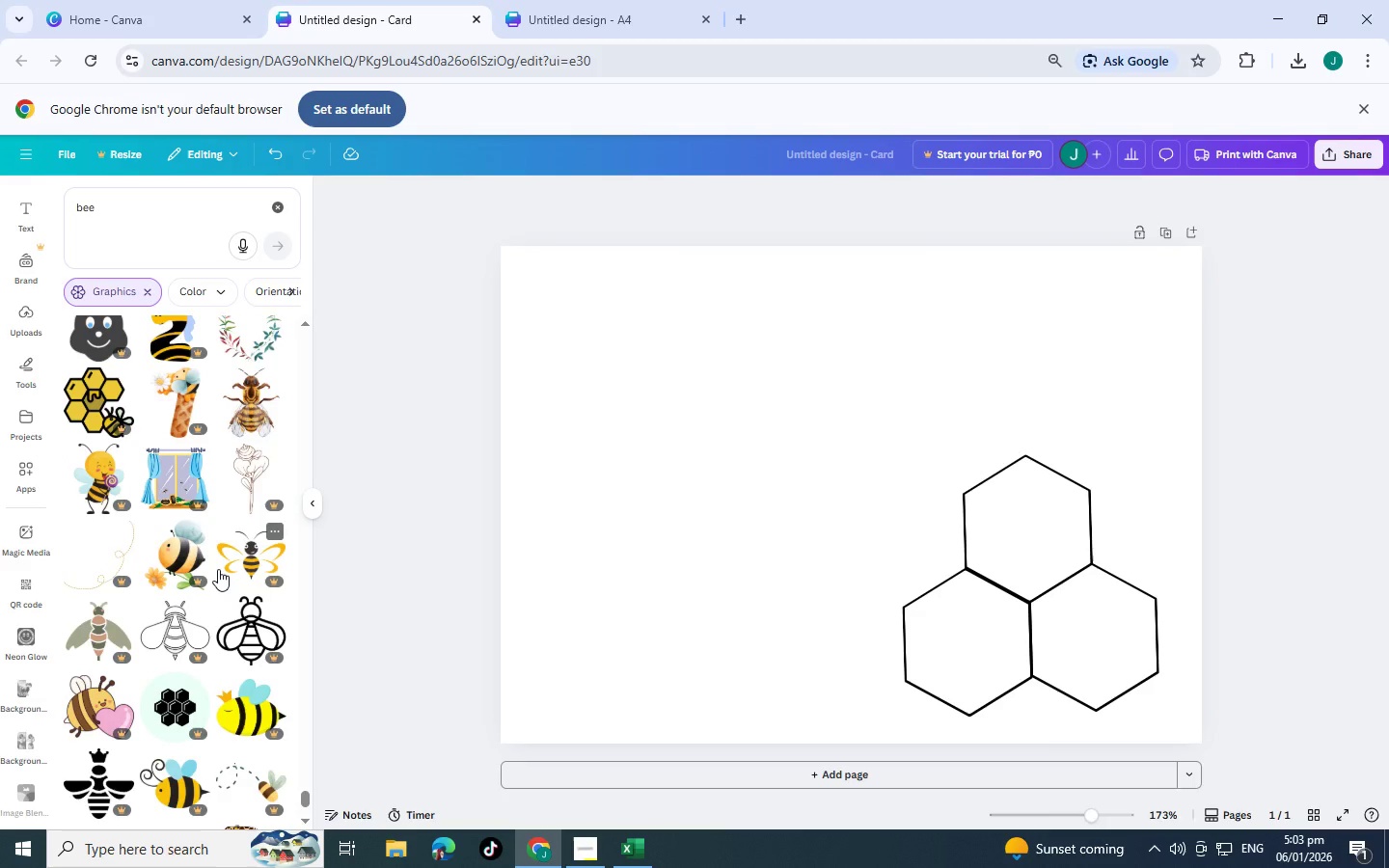 
wait(13.39)
 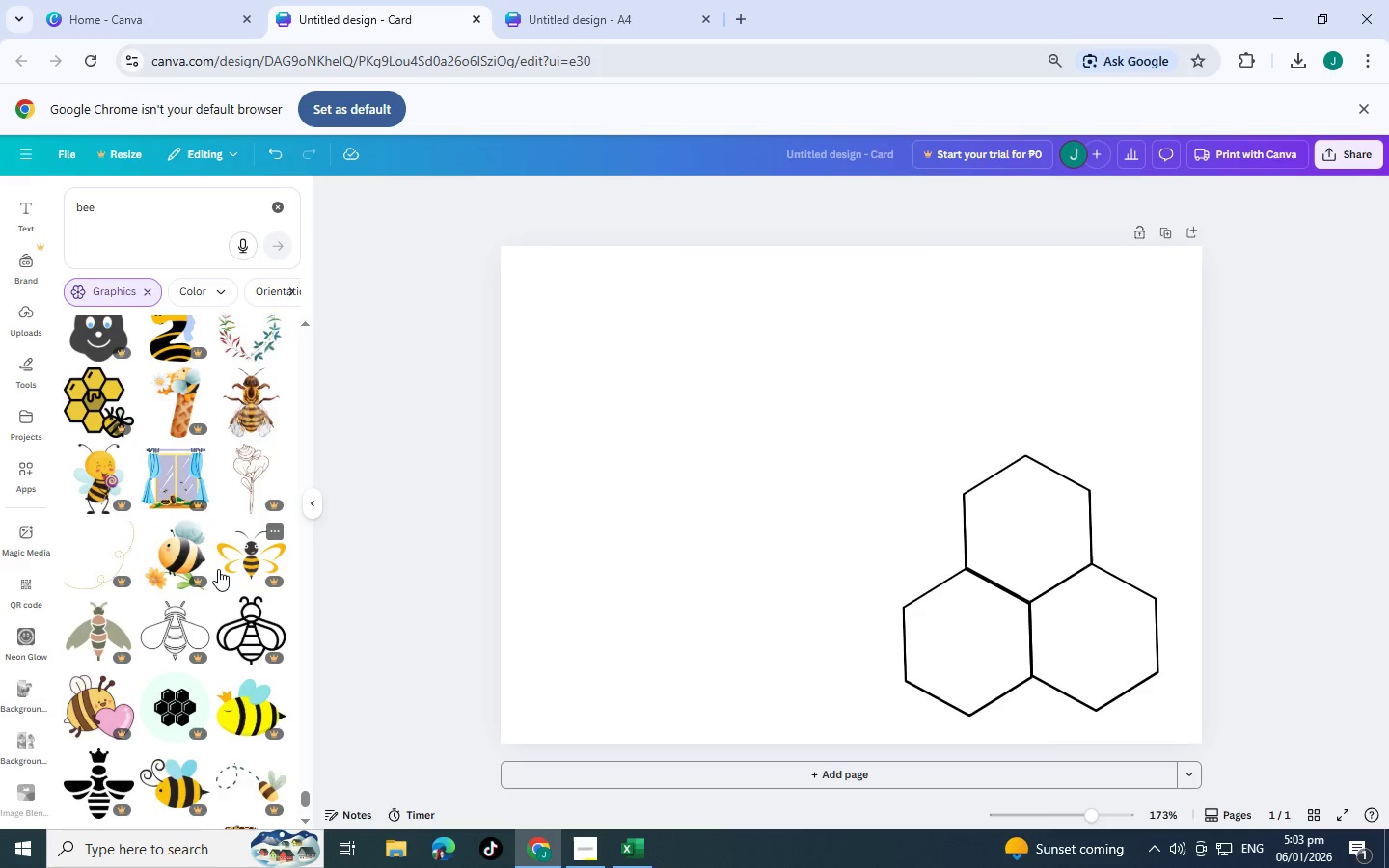 
scroll: coordinate [230, 564], scroll_direction: down, amount: 3.0
 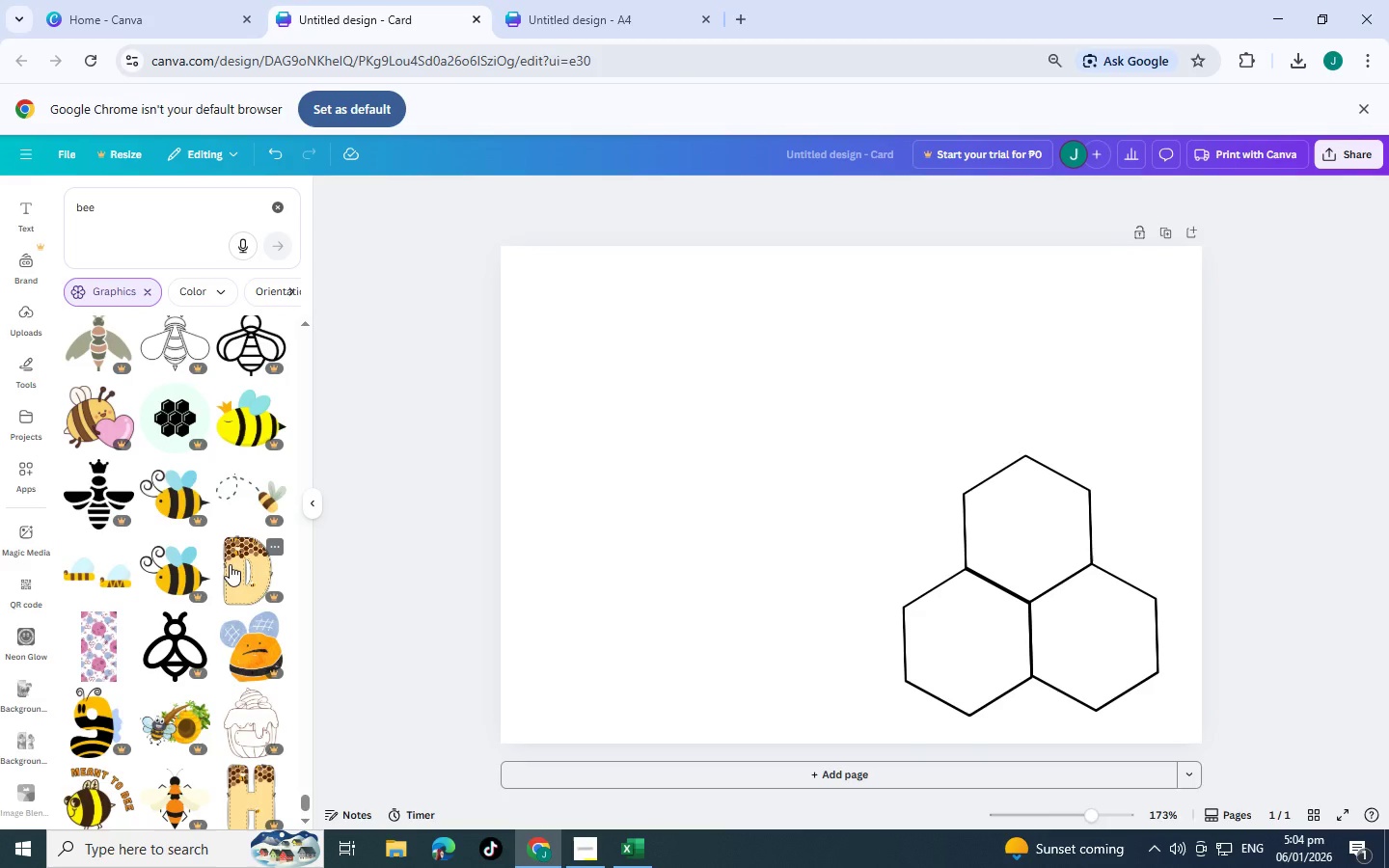 
wait(13.11)
 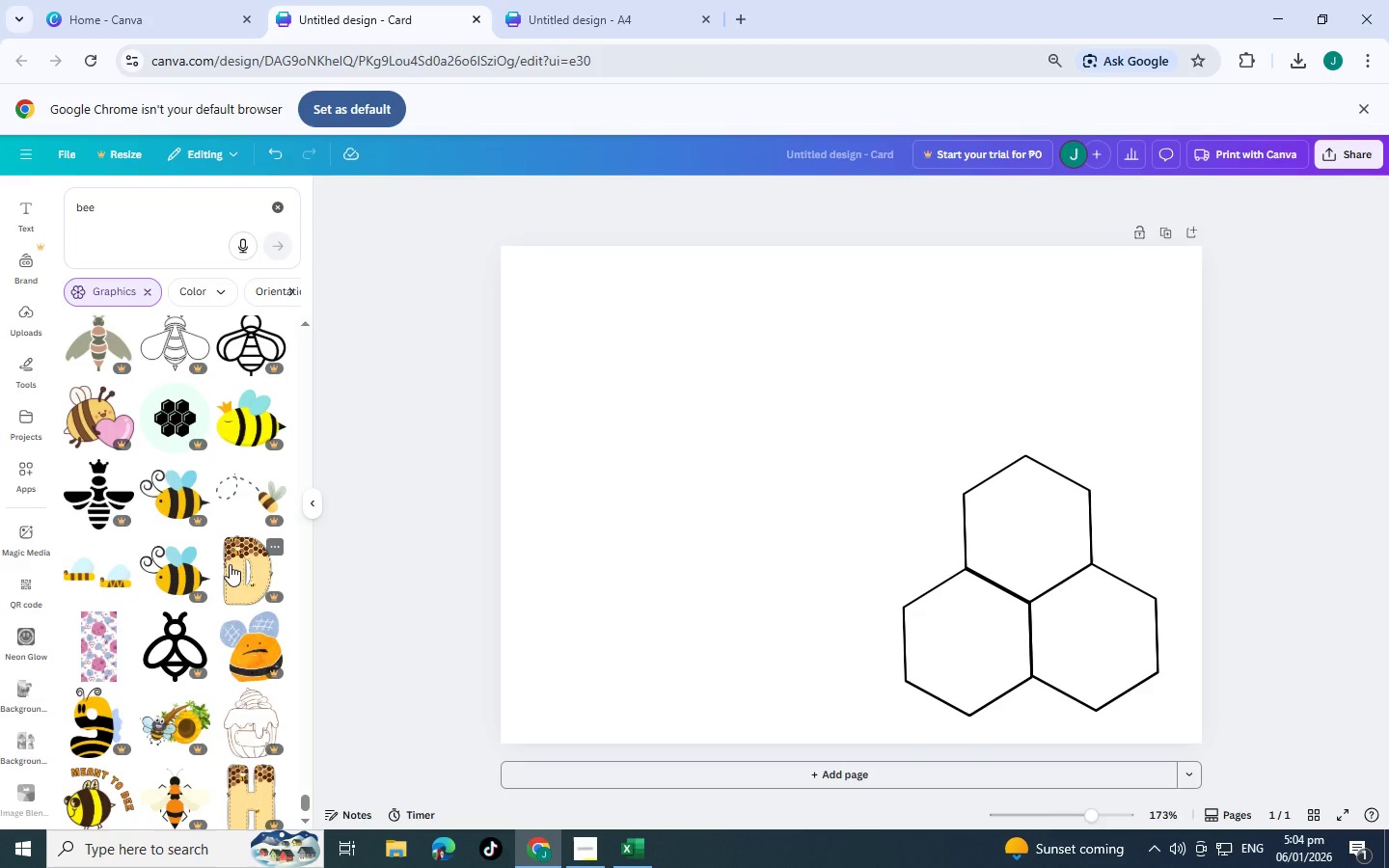 
scroll: coordinate [230, 564], scroll_direction: down, amount: 2.0
 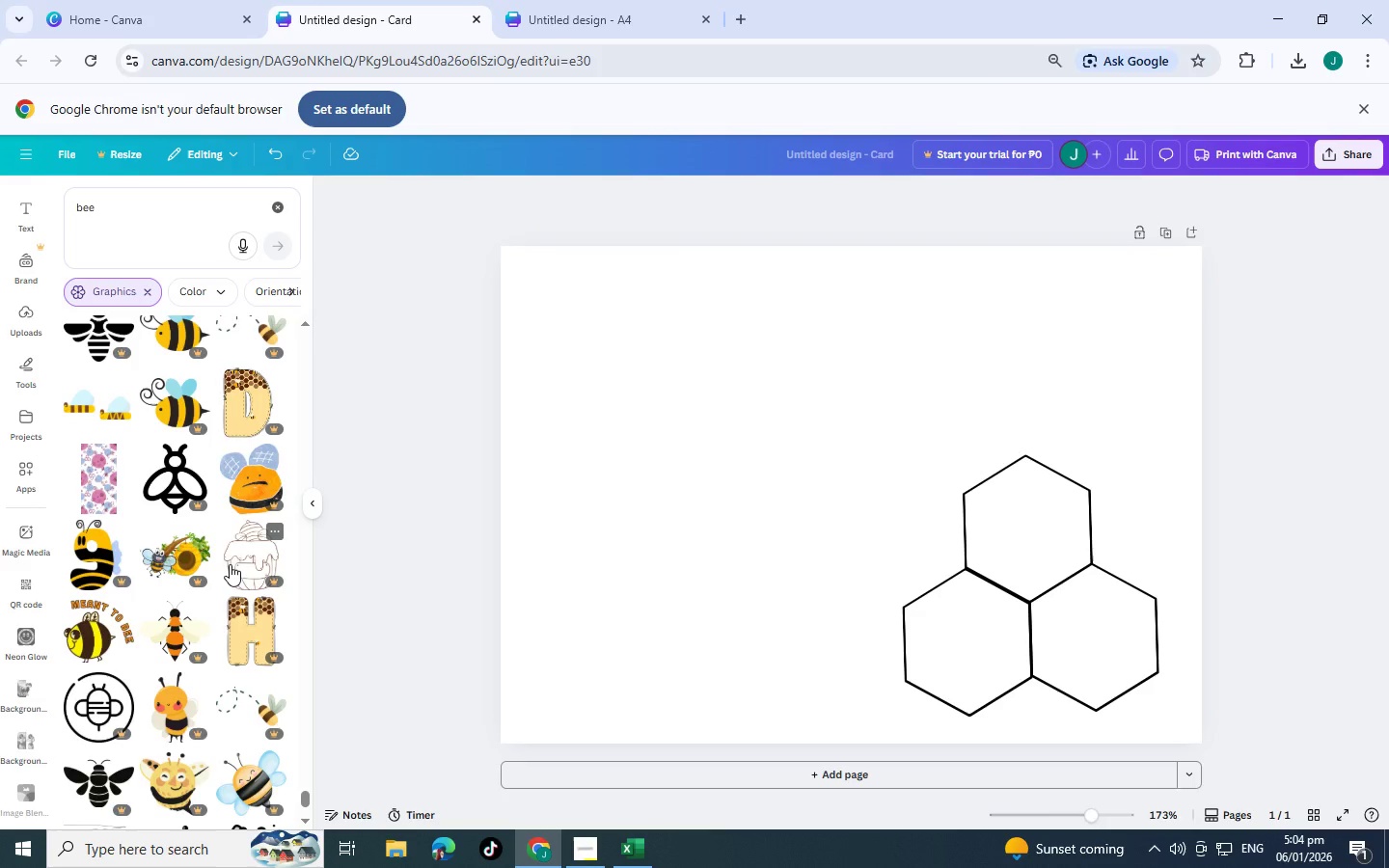 
wait(10.38)
 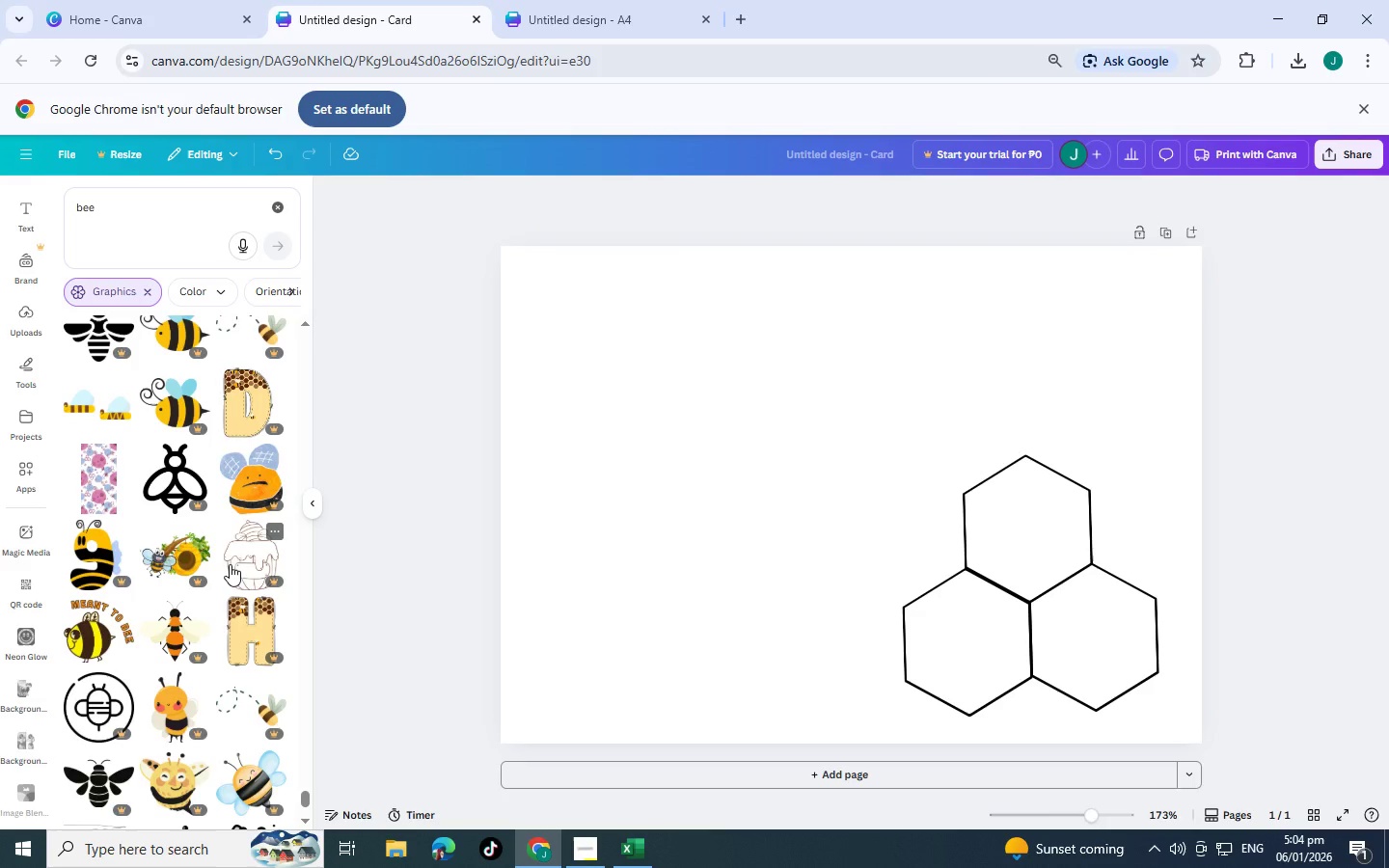 
scroll: coordinate [230, 564], scroll_direction: down, amount: 1.0
 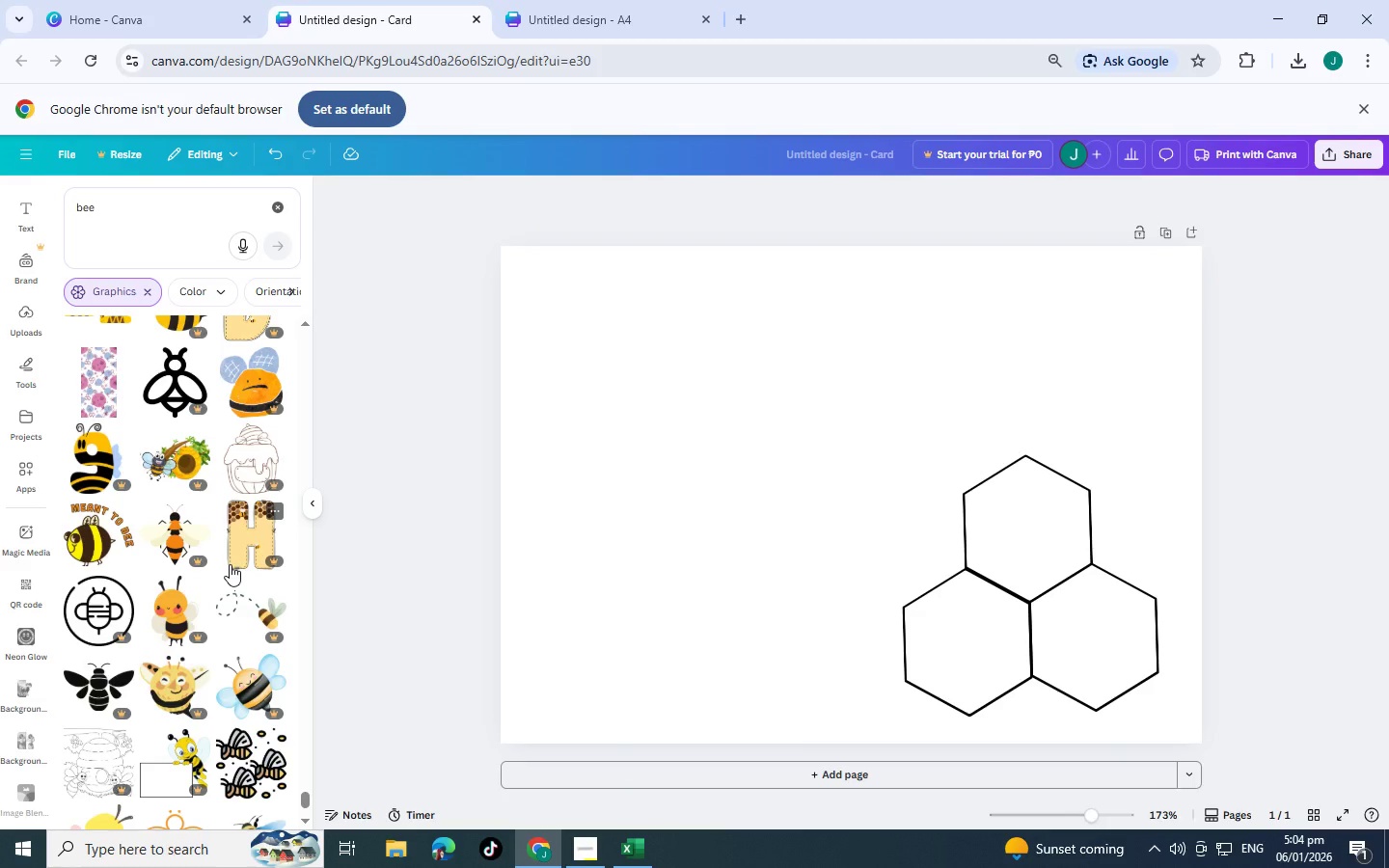 
wait(9.04)
 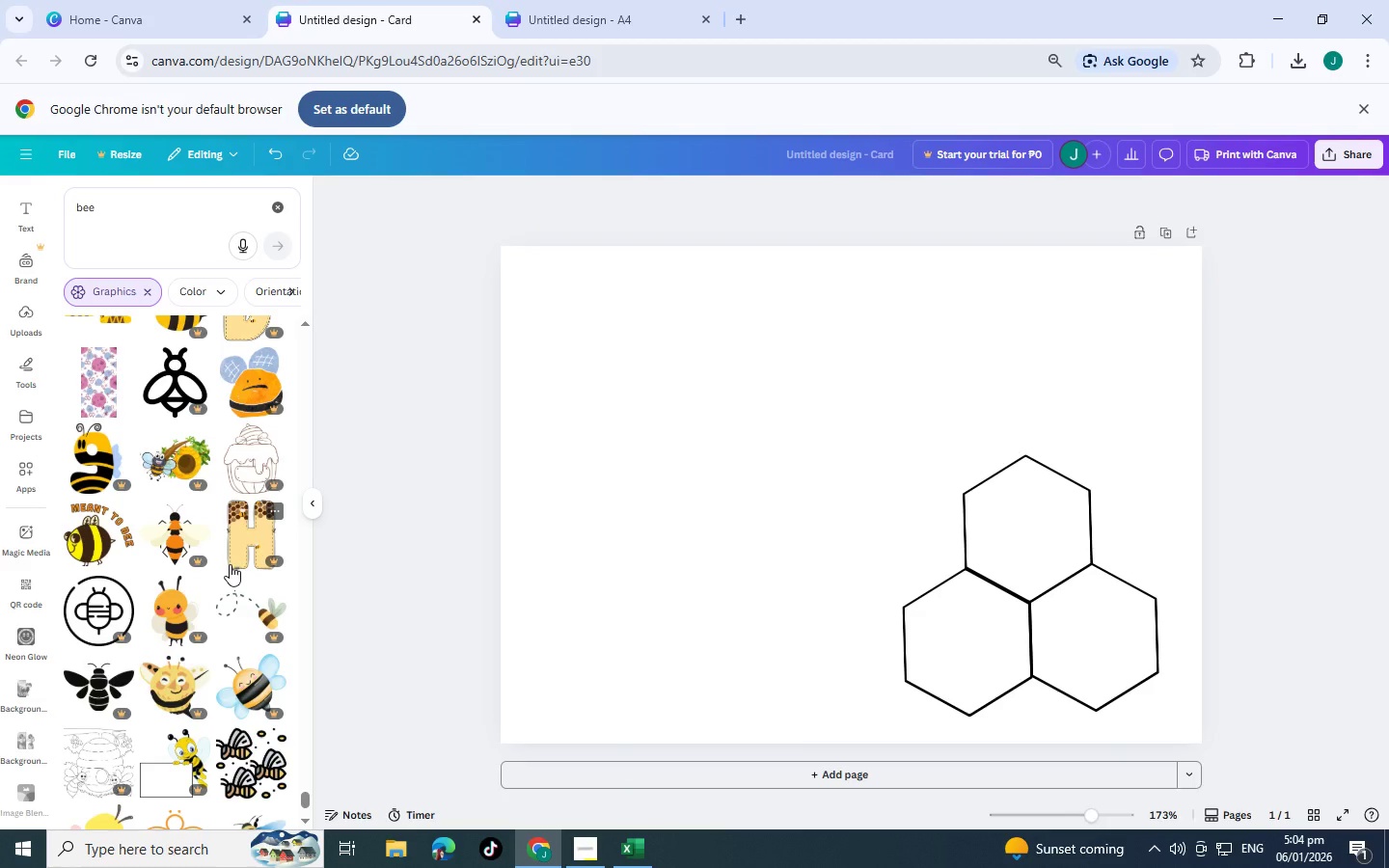 
scroll: coordinate [230, 564], scroll_direction: down, amount: 1.0
 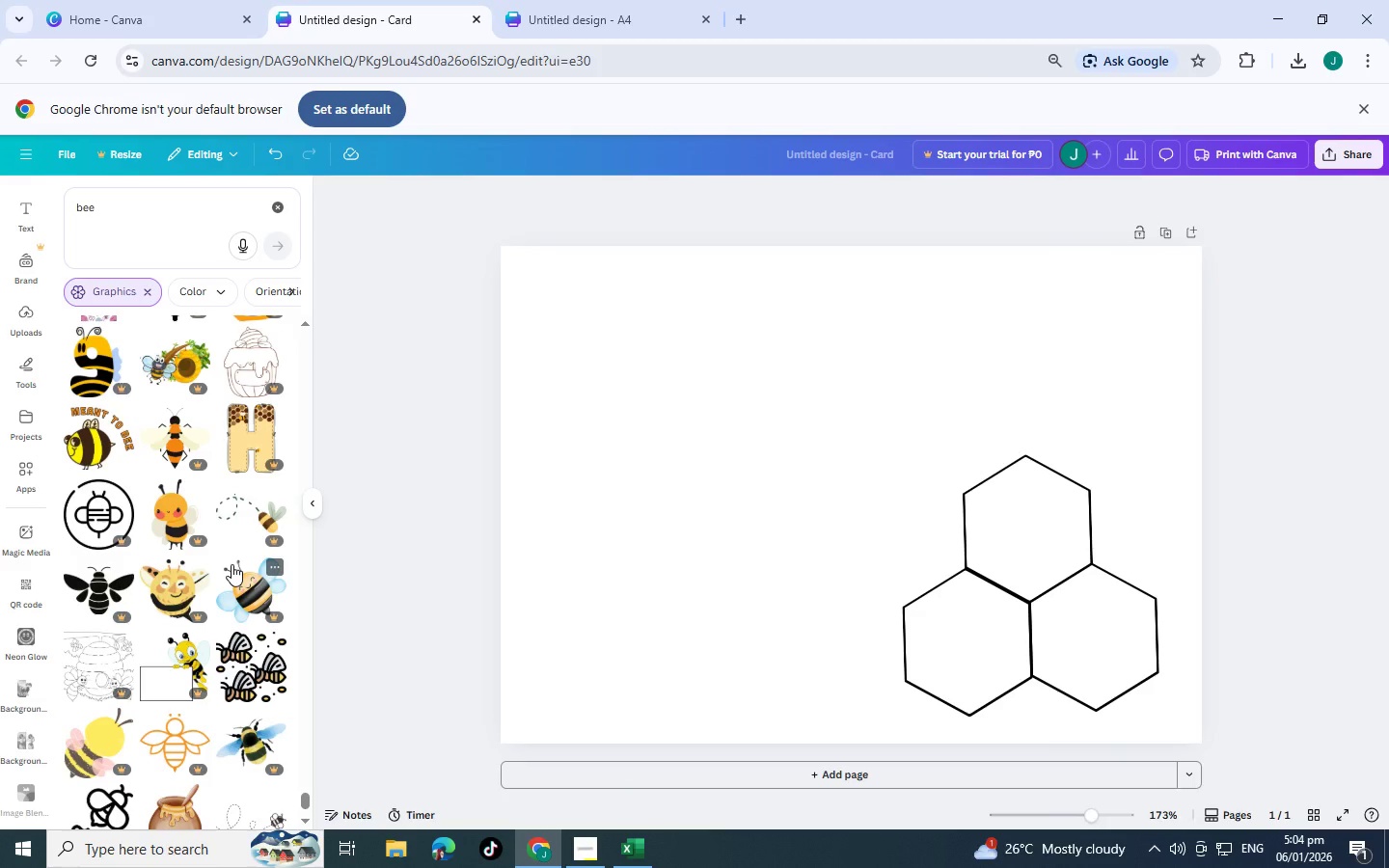 
wait(12.1)
 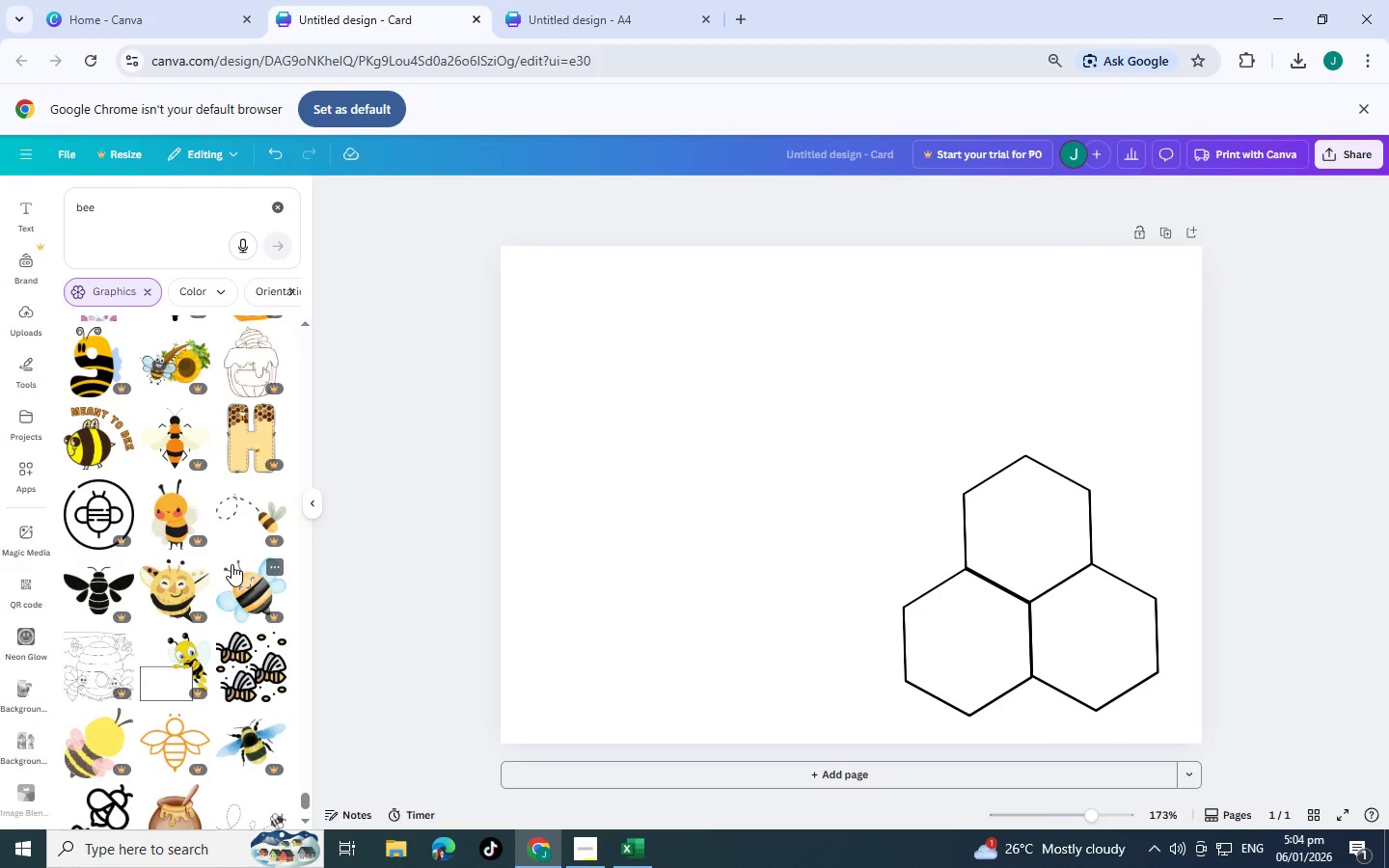 
scroll: coordinate [232, 564], scroll_direction: down, amount: 1.0
 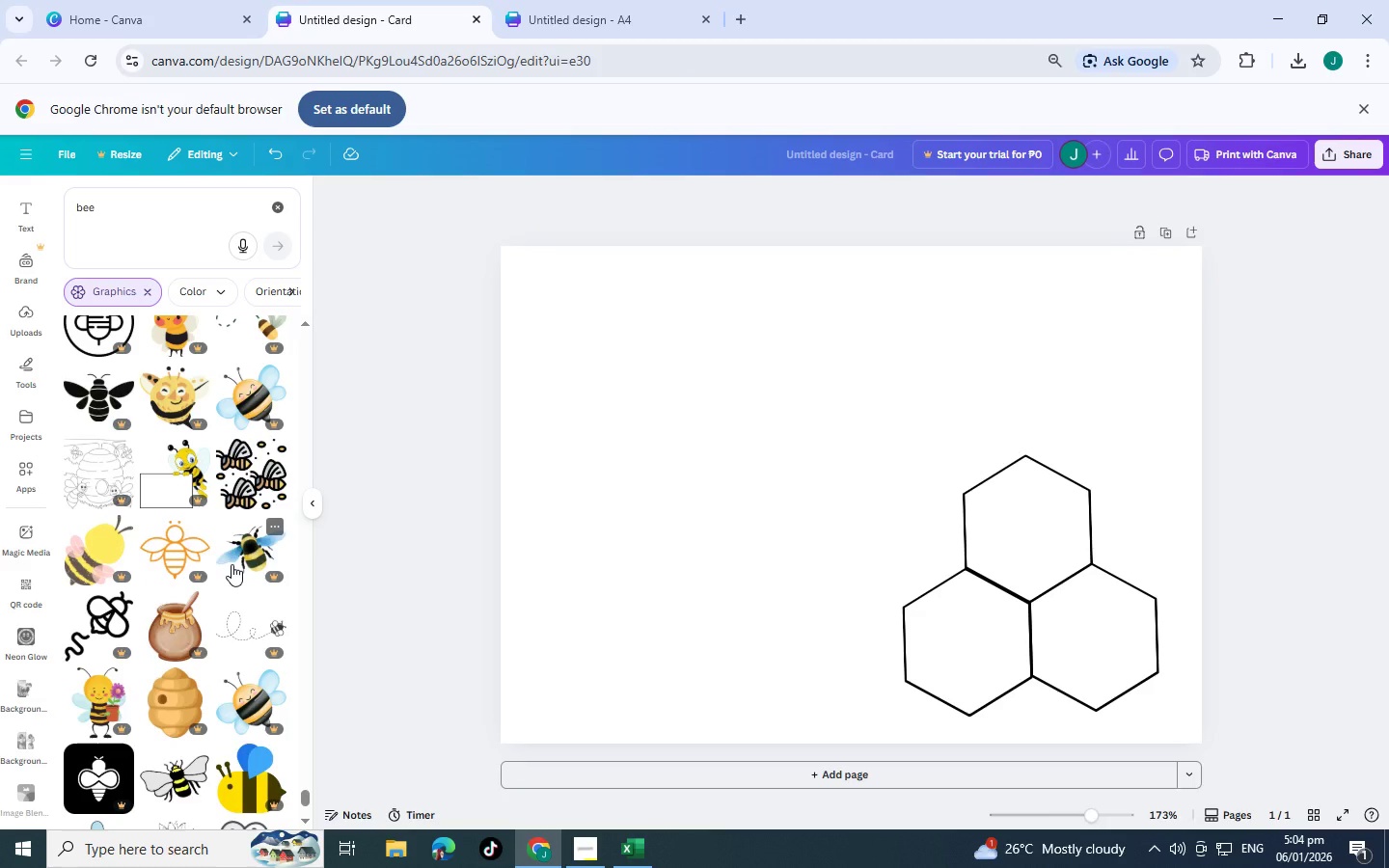 
wait(7.39)
 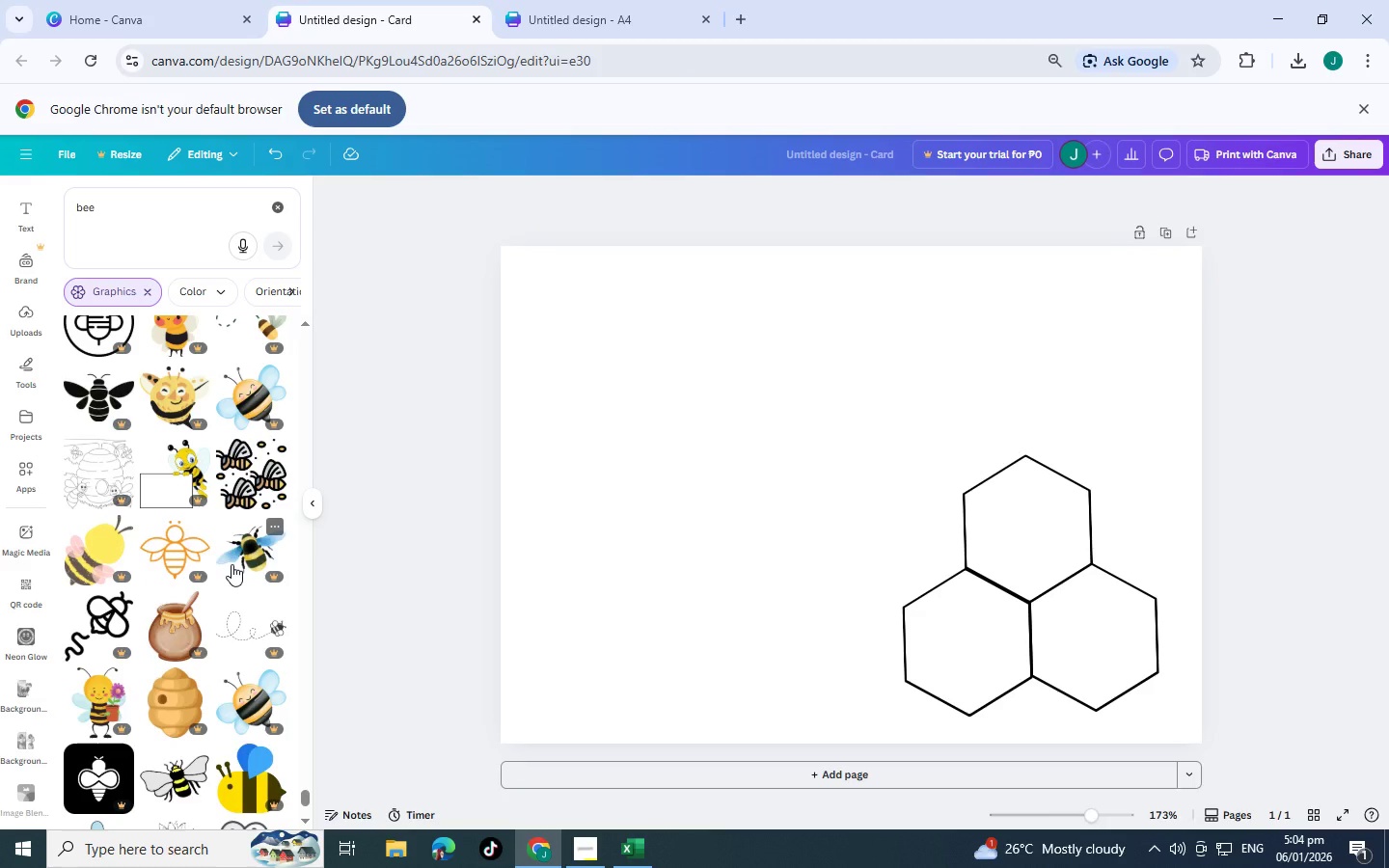 
scroll: coordinate [213, 622], scroll_direction: down, amount: 4.0
 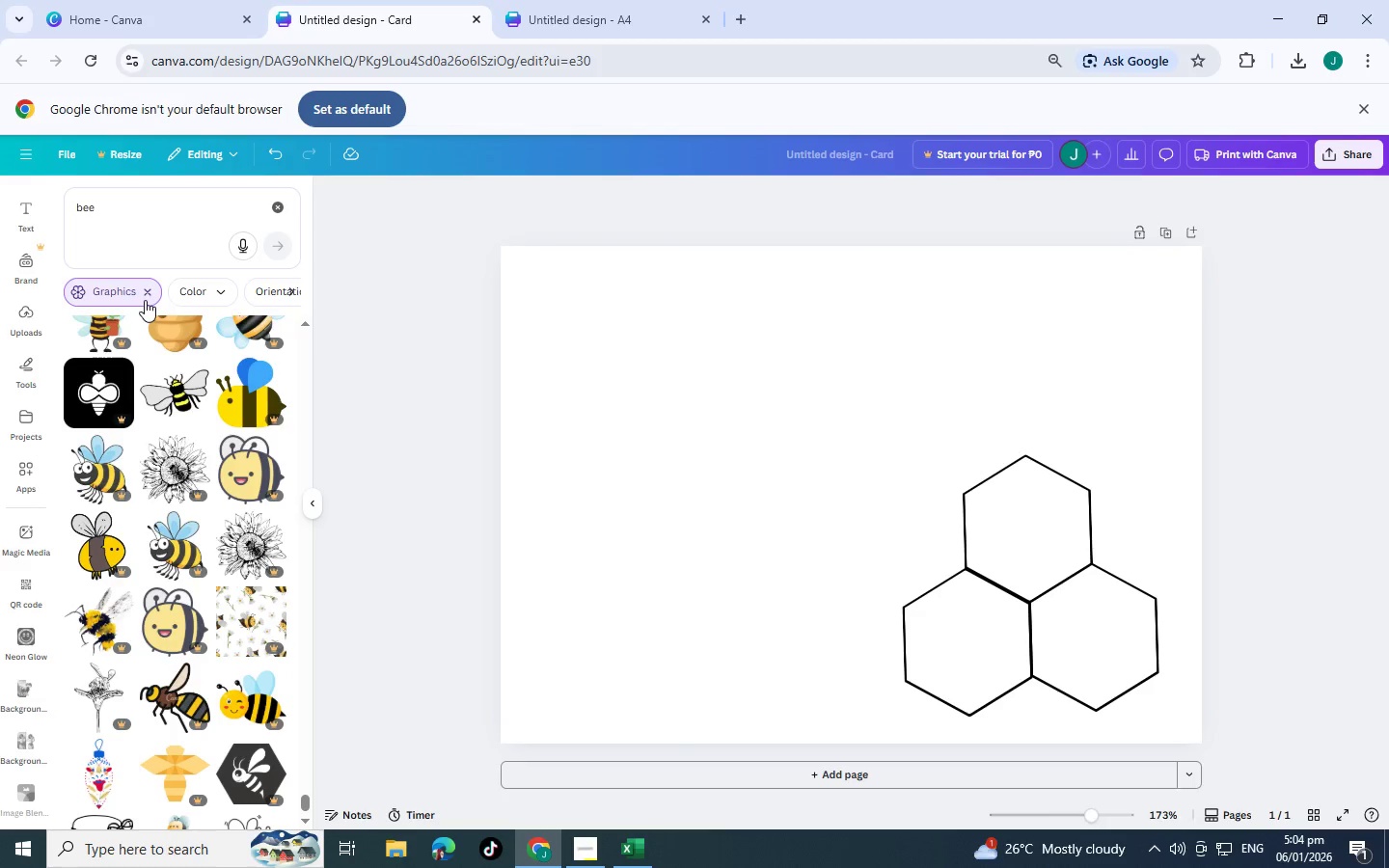 
left_click([145, 294])
 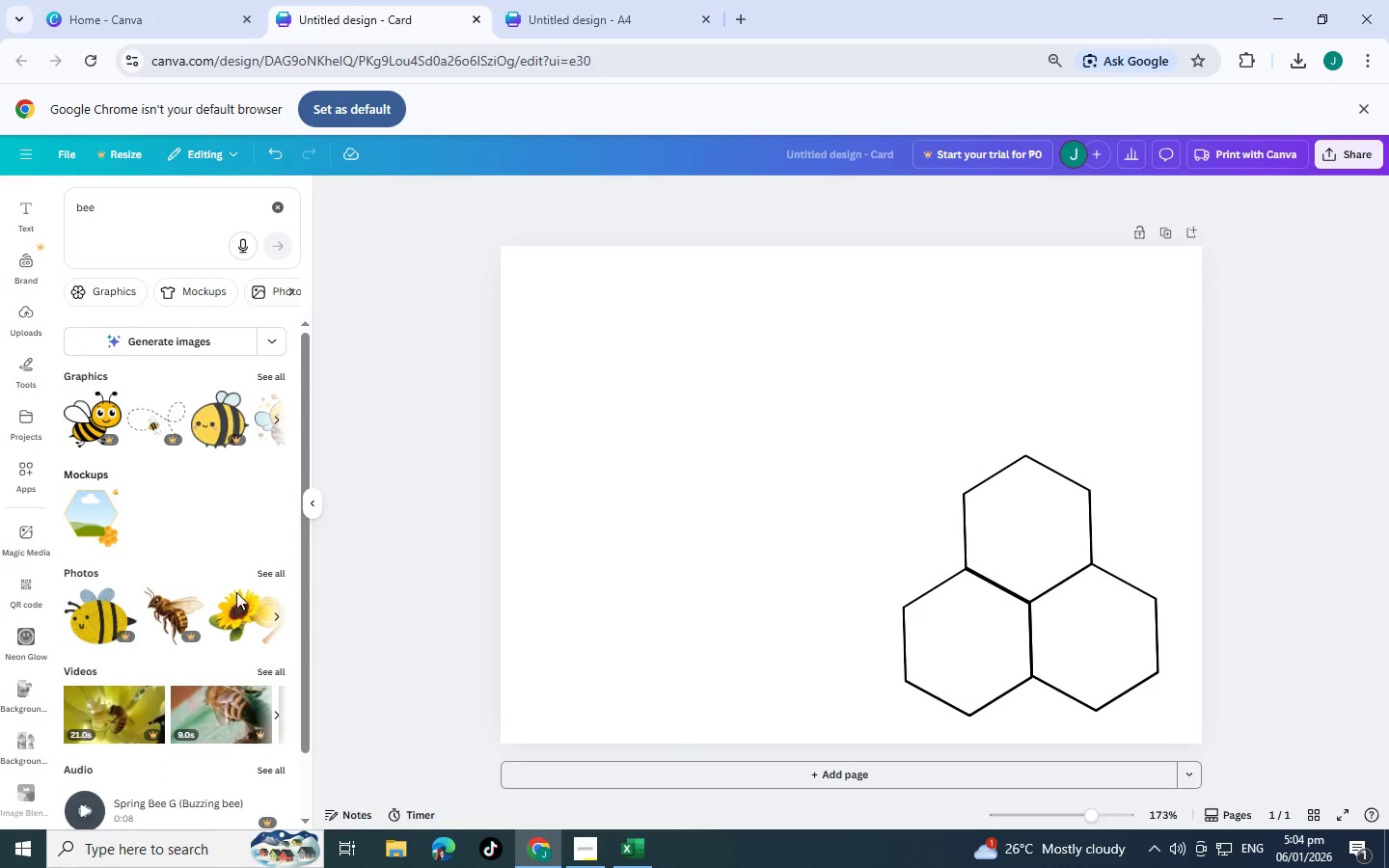 
left_click([268, 578])
 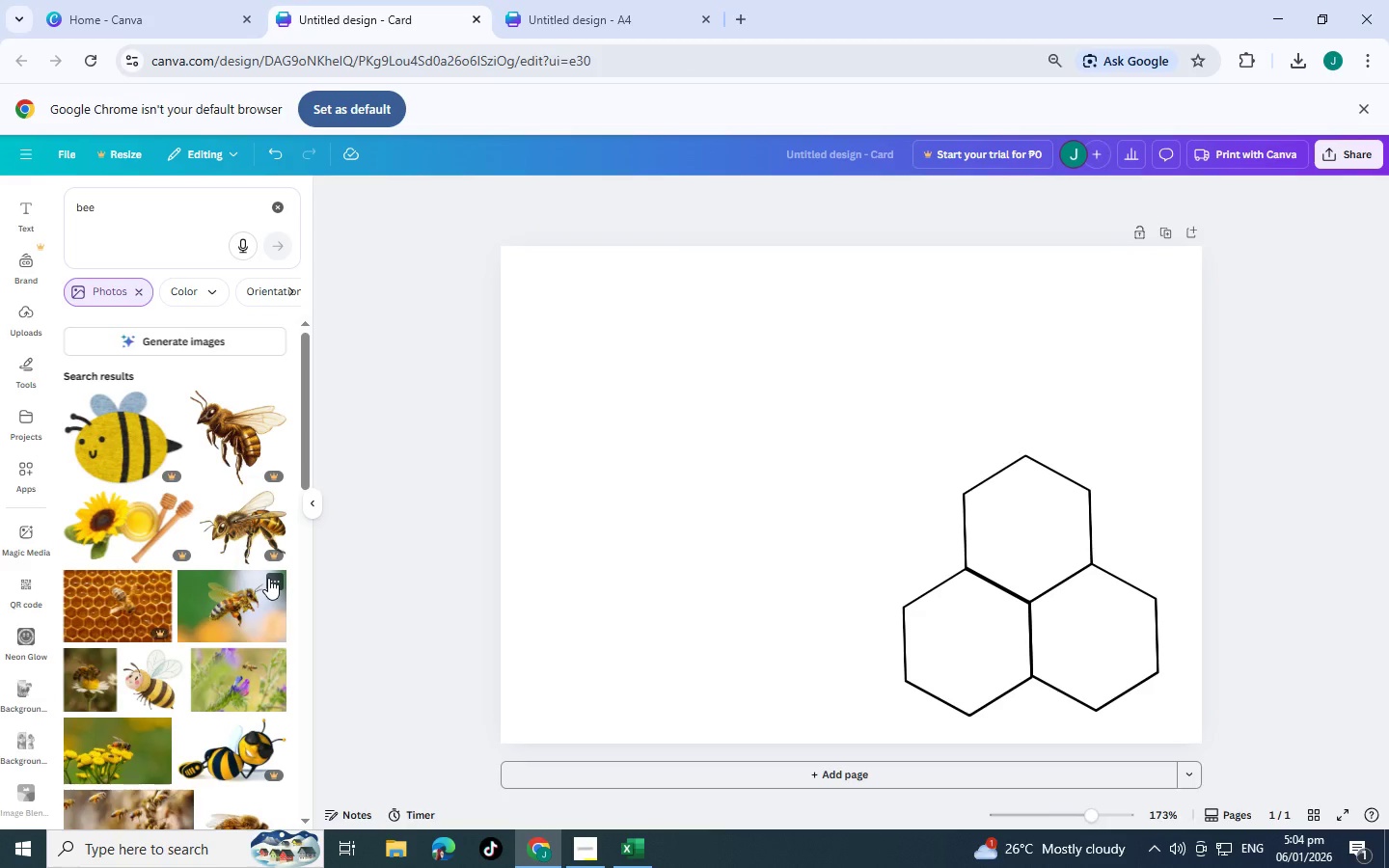 
scroll: coordinate [137, 556], scroll_direction: down, amount: 6.0
 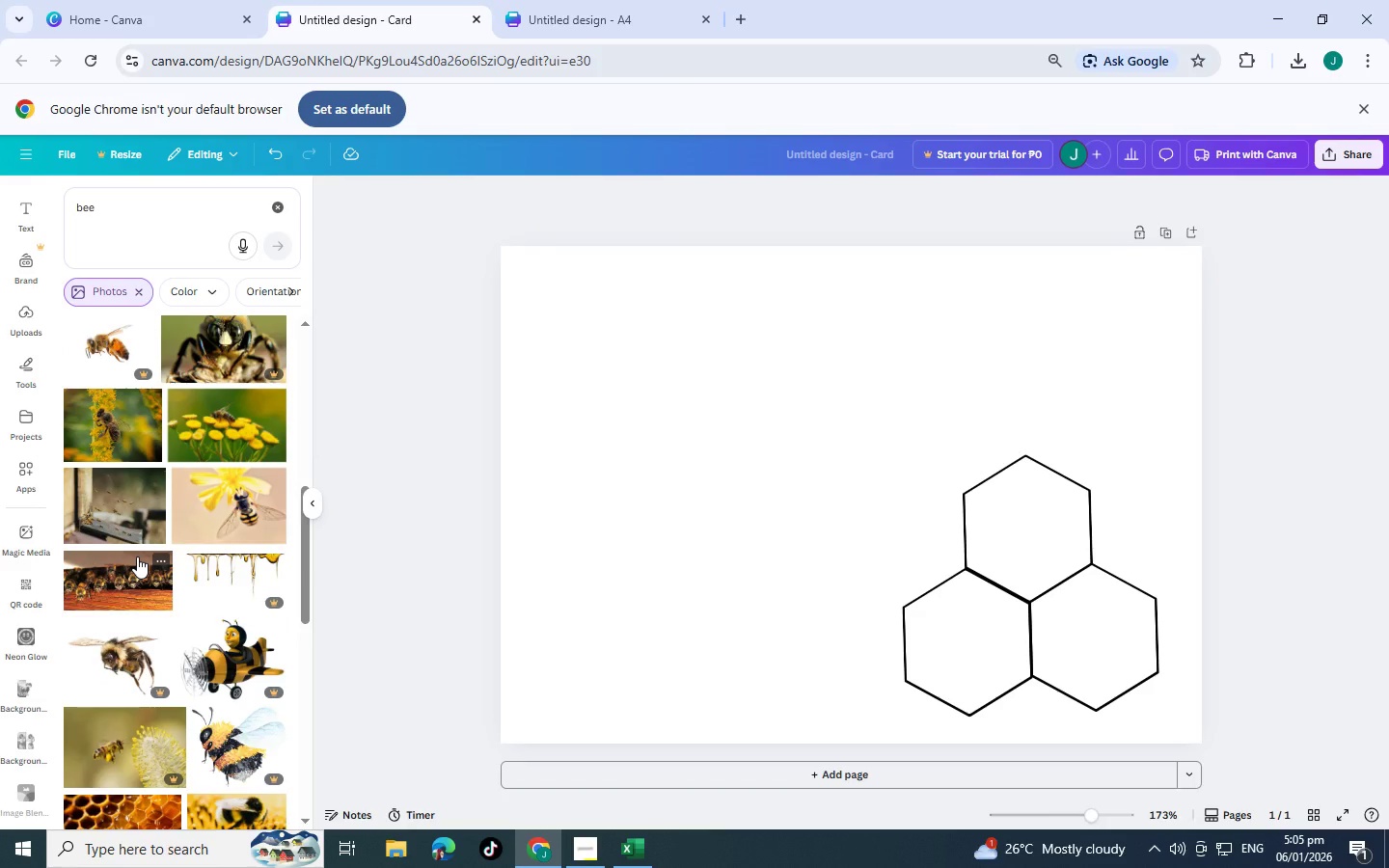 
wait(6.52)
 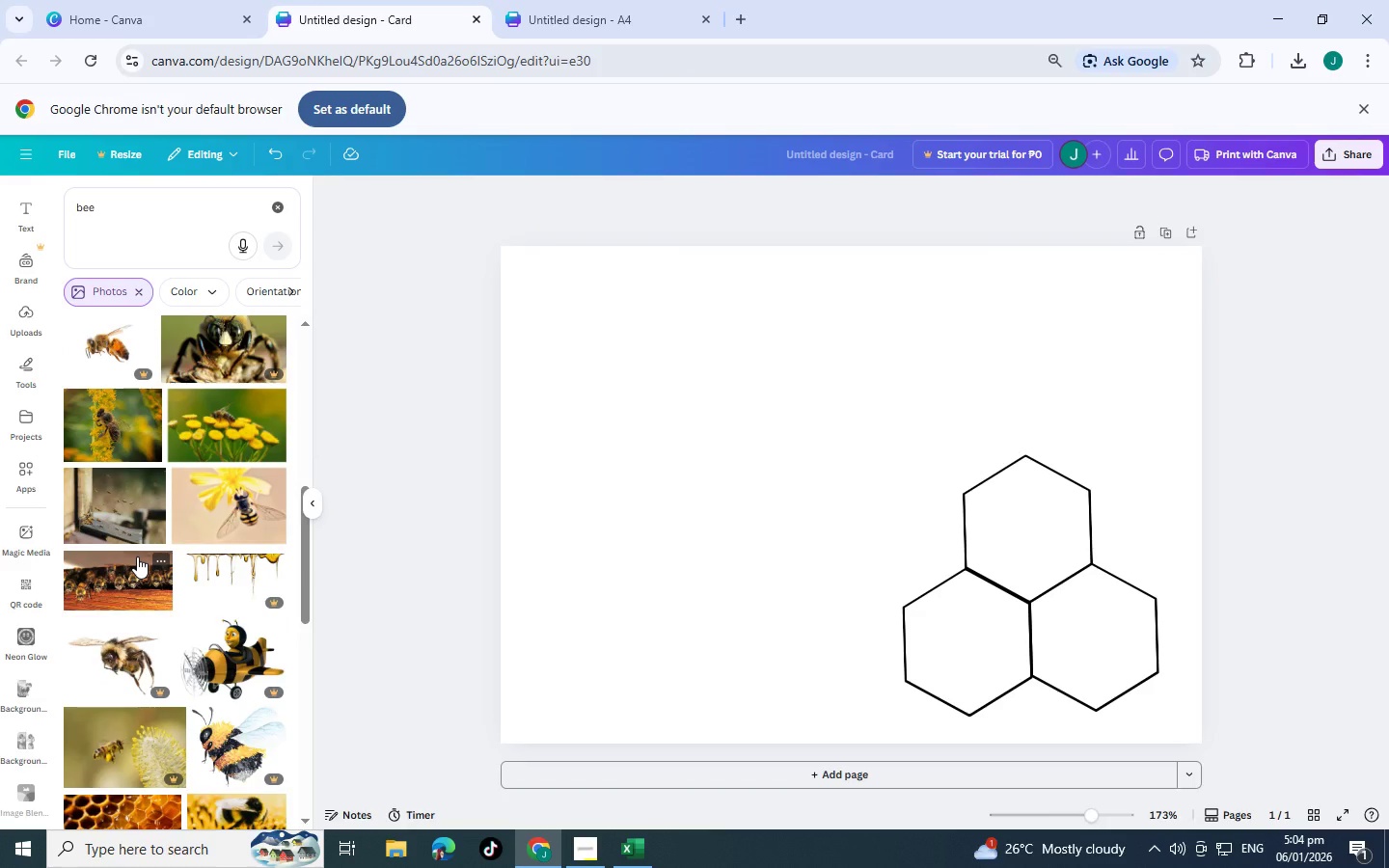 
scroll: coordinate [427, 590], scroll_direction: down, amount: 13.0
 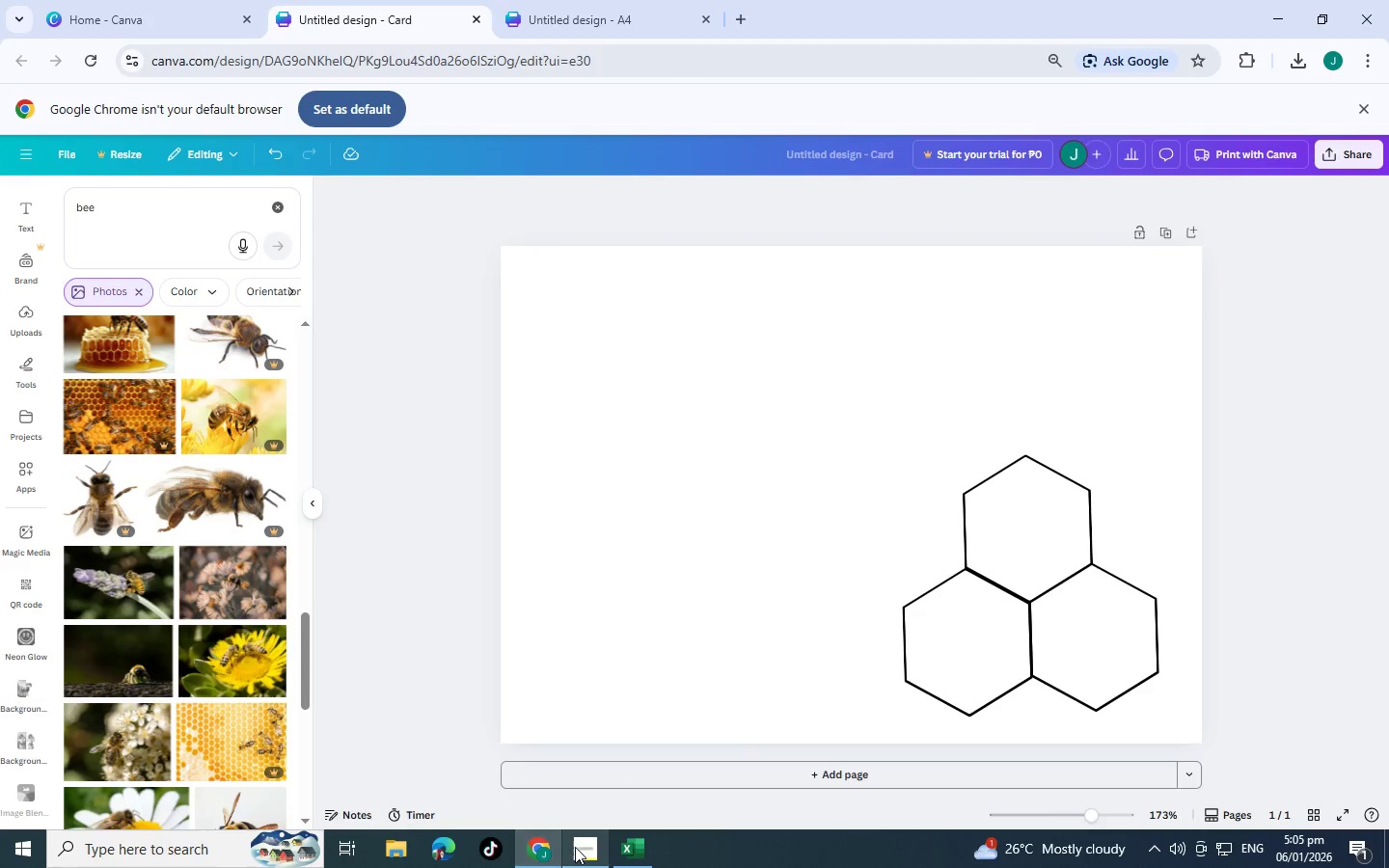 
left_click([575, 847])